 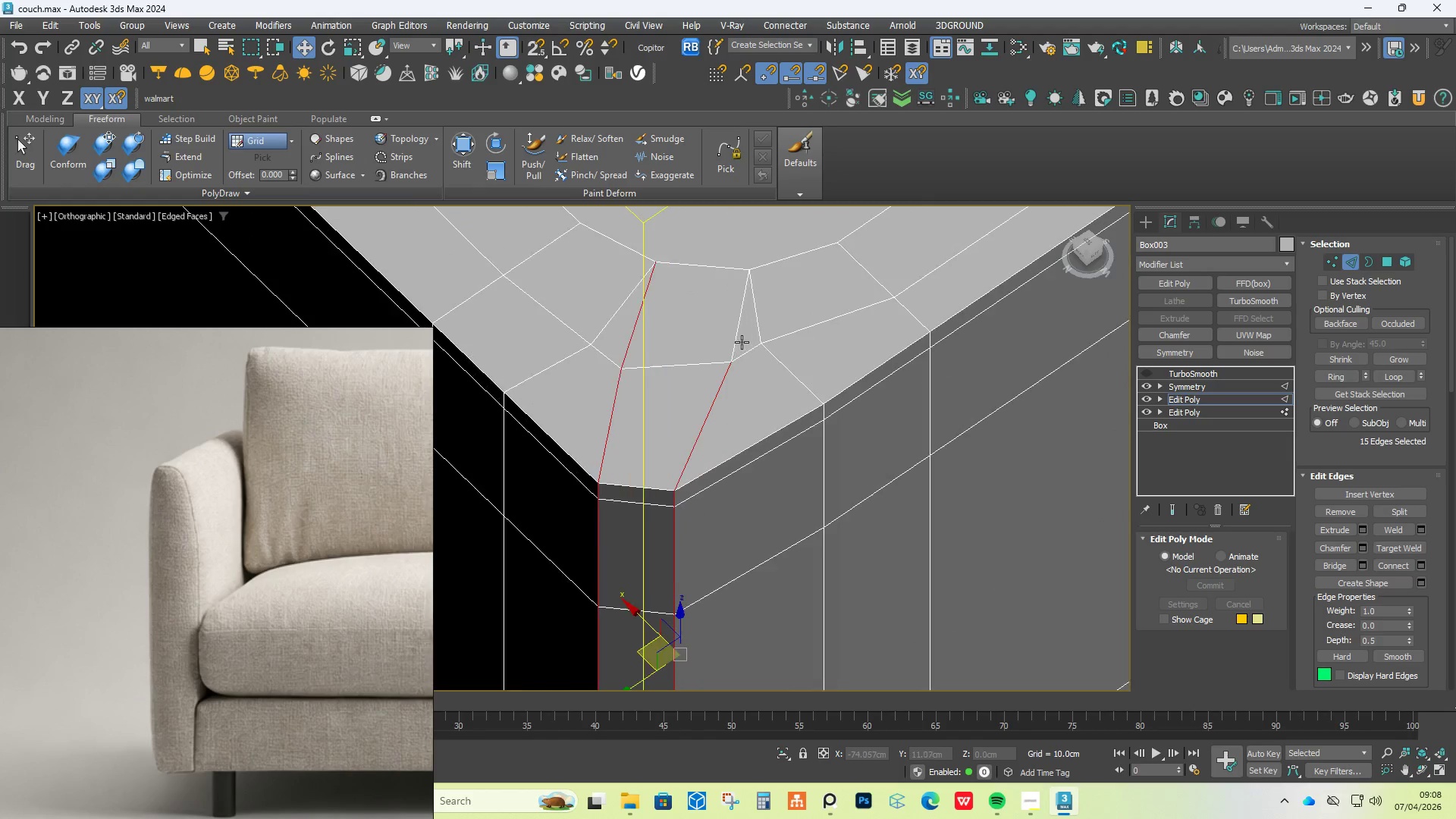 
hold_key(key=ControlLeft, duration=0.67)
left_click([739, 333])
 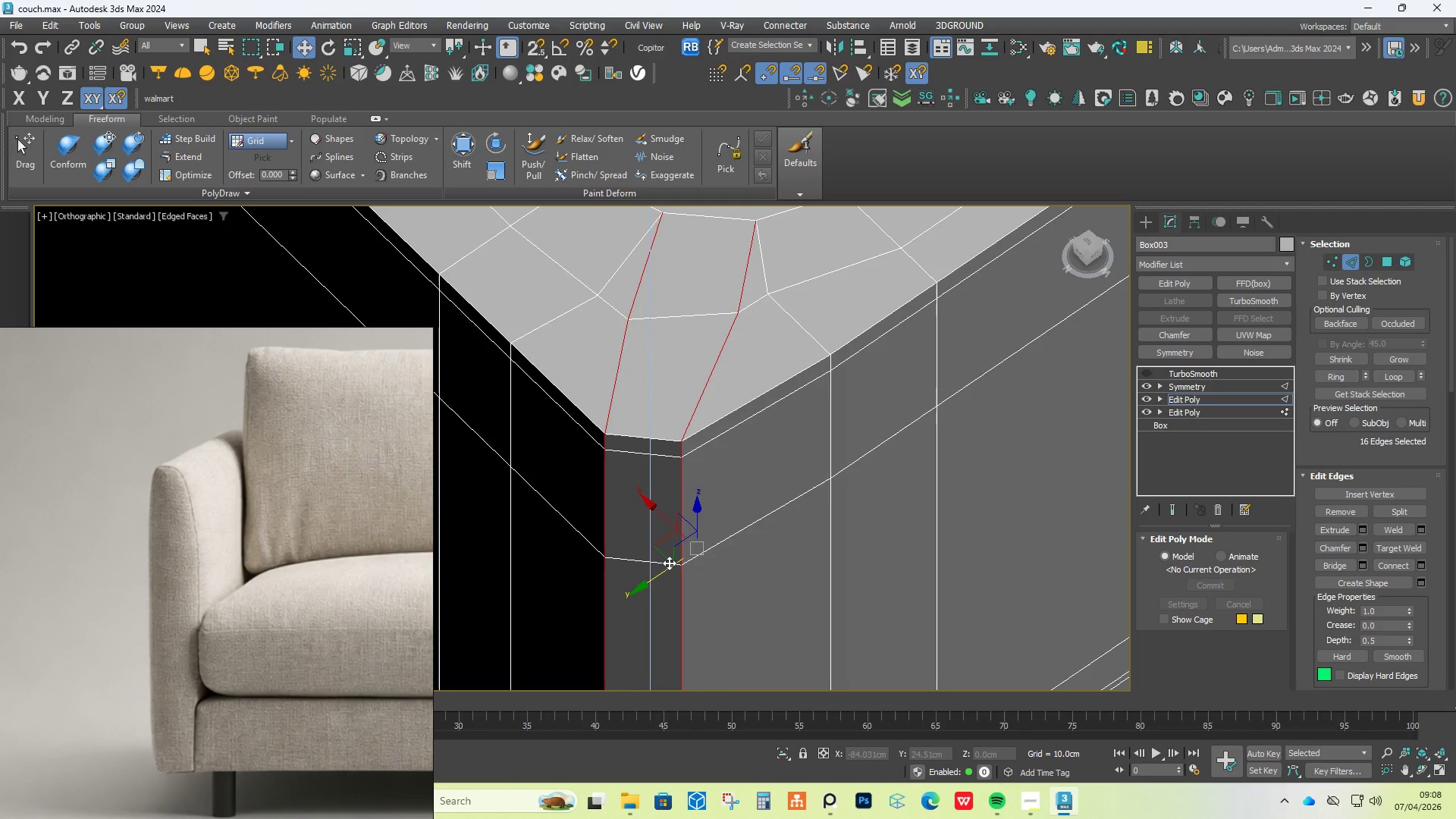 
scroll: coordinate [739, 348], scroll_direction: up, amount: 2.0
 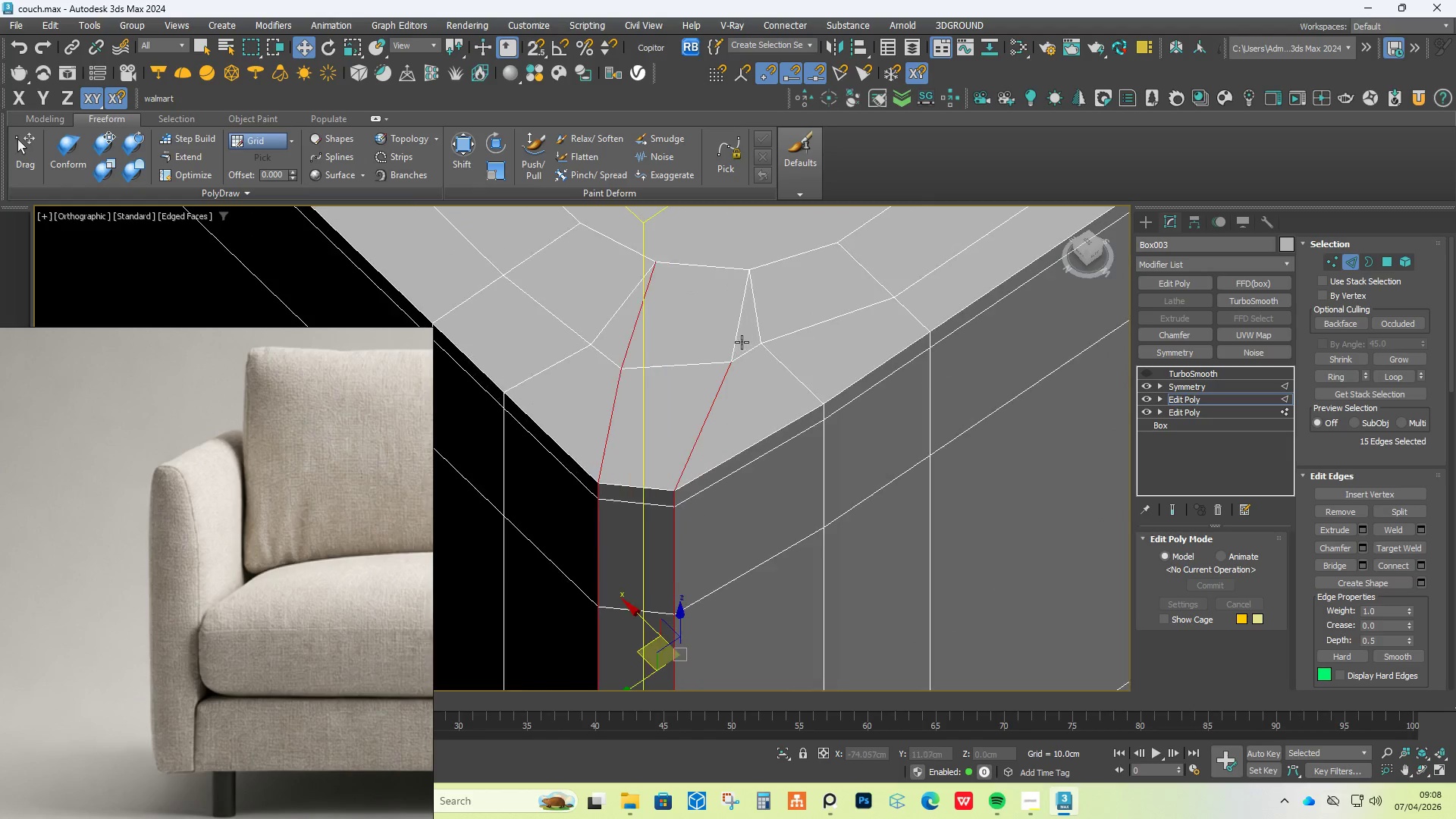 
key(R)
 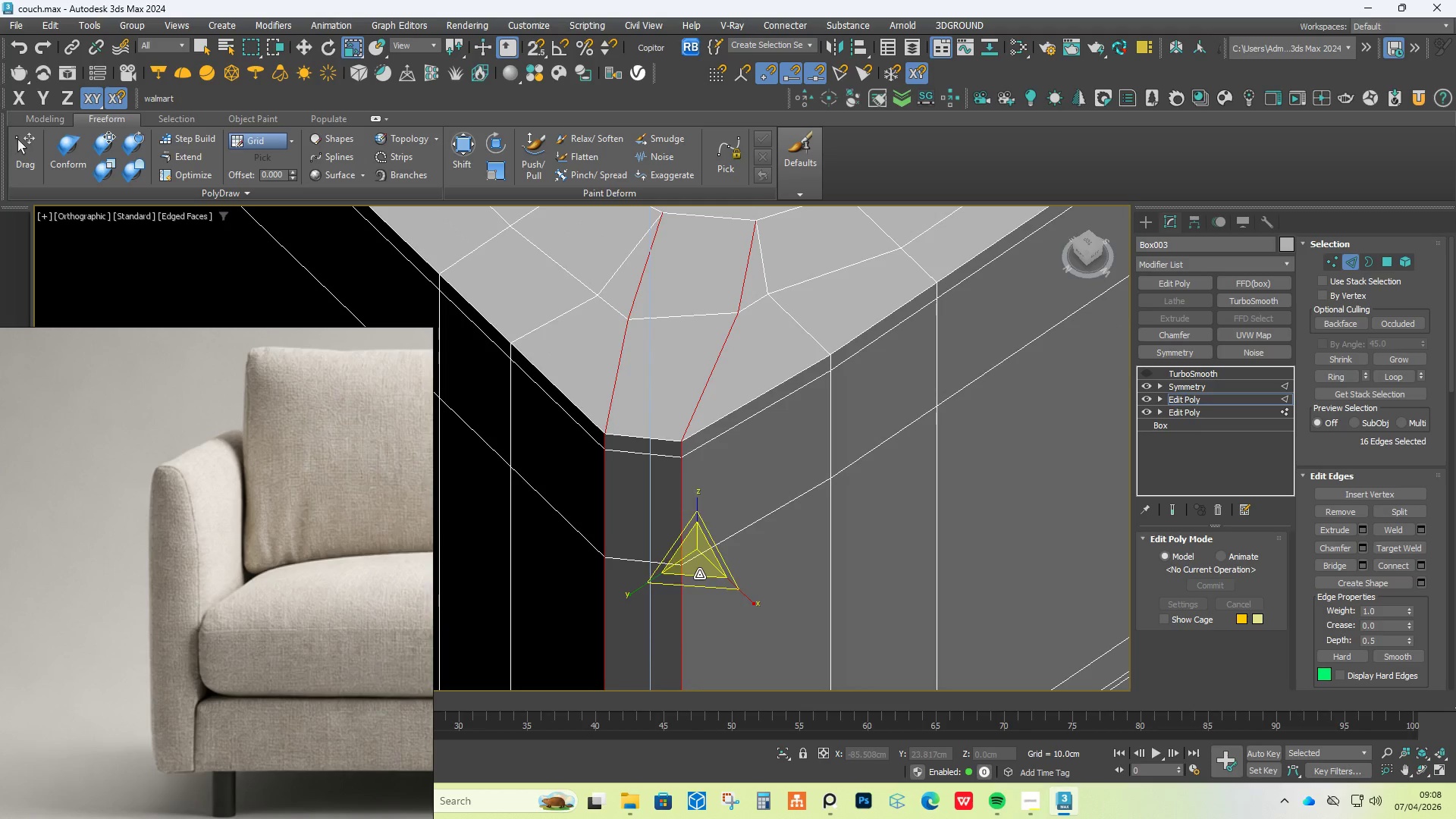 
left_click_drag(start_coordinate=[695, 579], to_coordinate=[694, 573])
 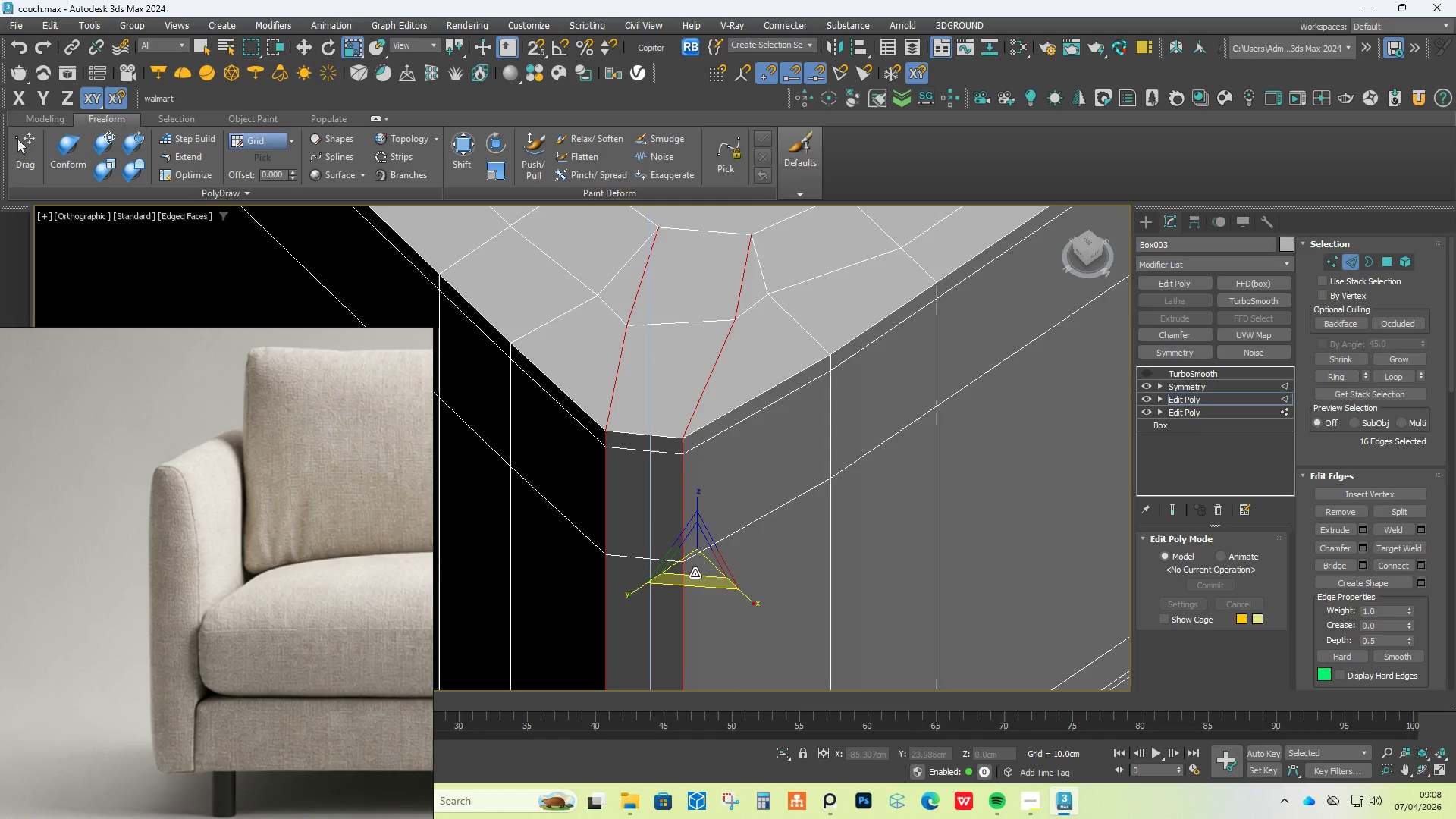 
key(Control+Z)
 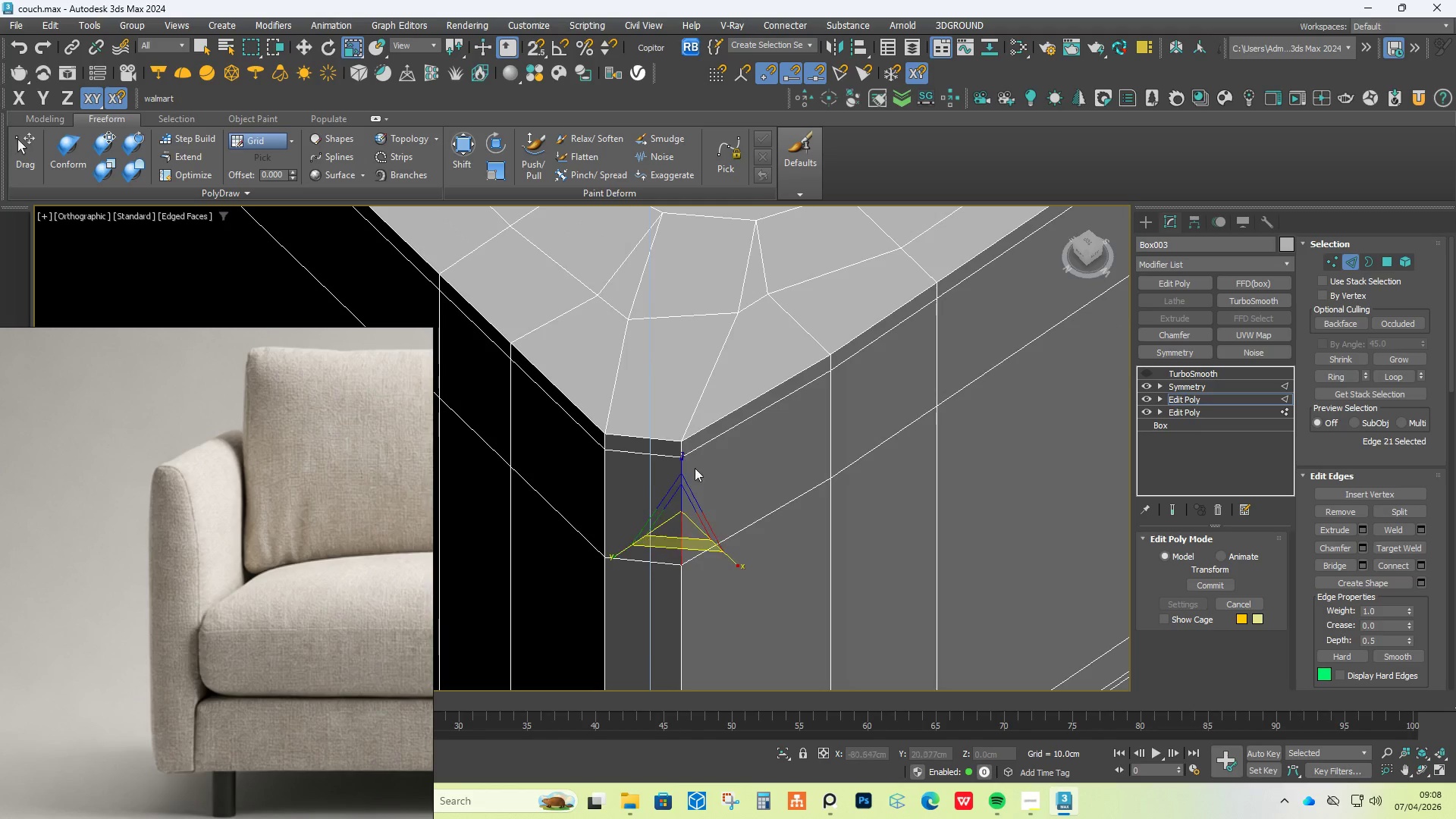 
hold_key(key=ControlLeft, duration=0.55)
left_click([680, 444])
 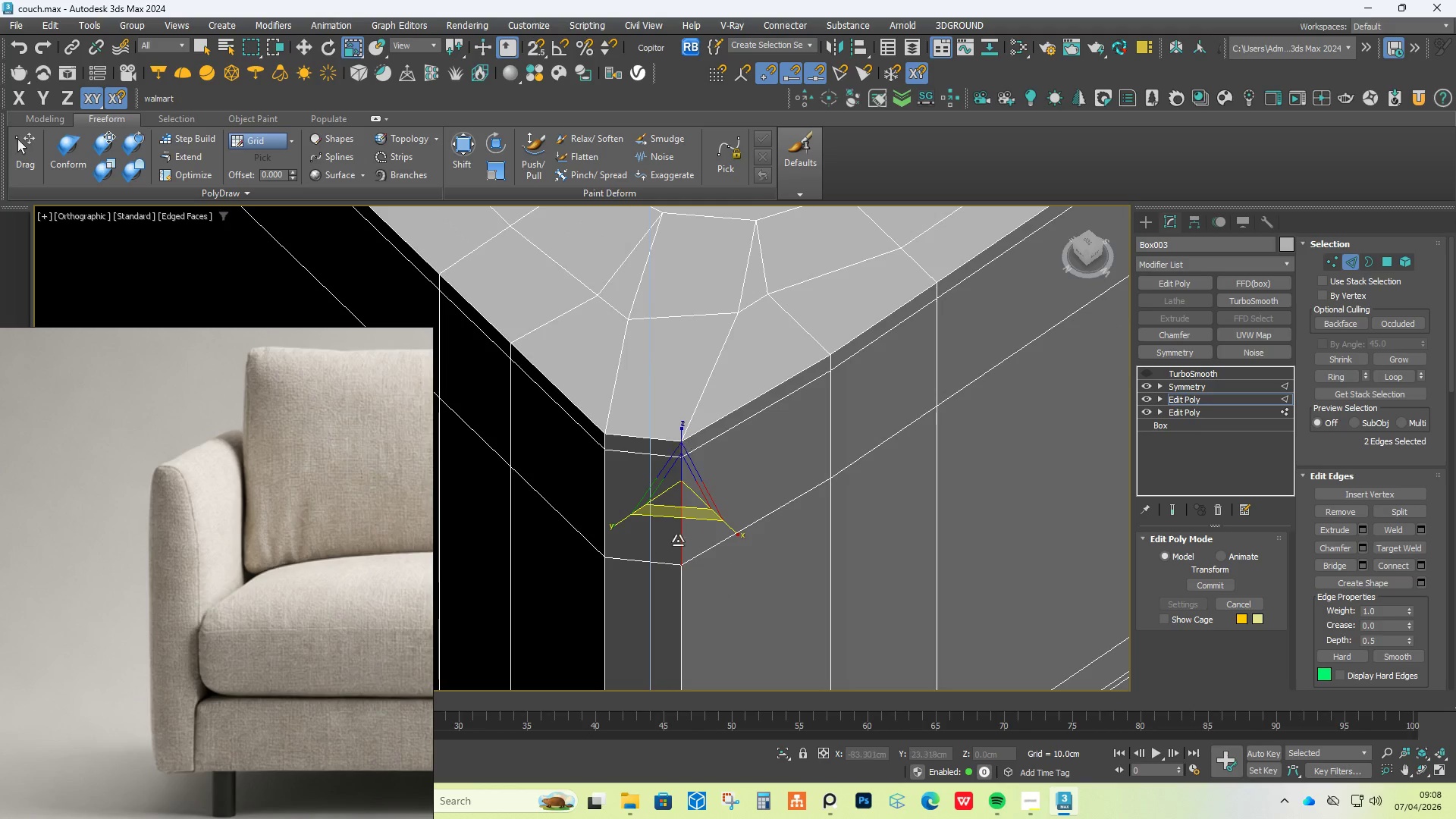 
hold_key(key=ControlLeft, duration=1.5)
left_click([682, 422])
 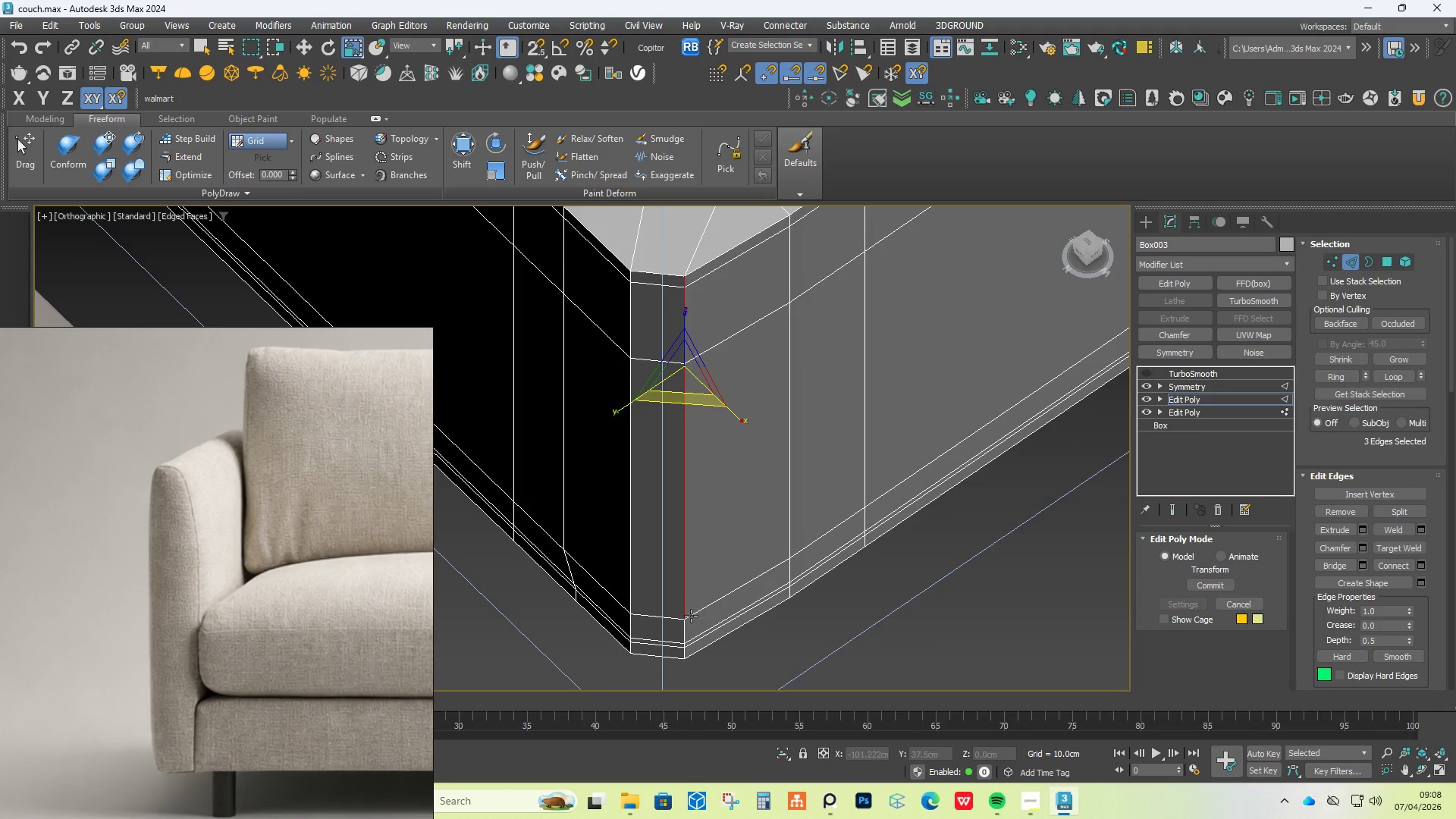 
scroll: coordinate [686, 350], scroll_direction: down, amount: 1.0
 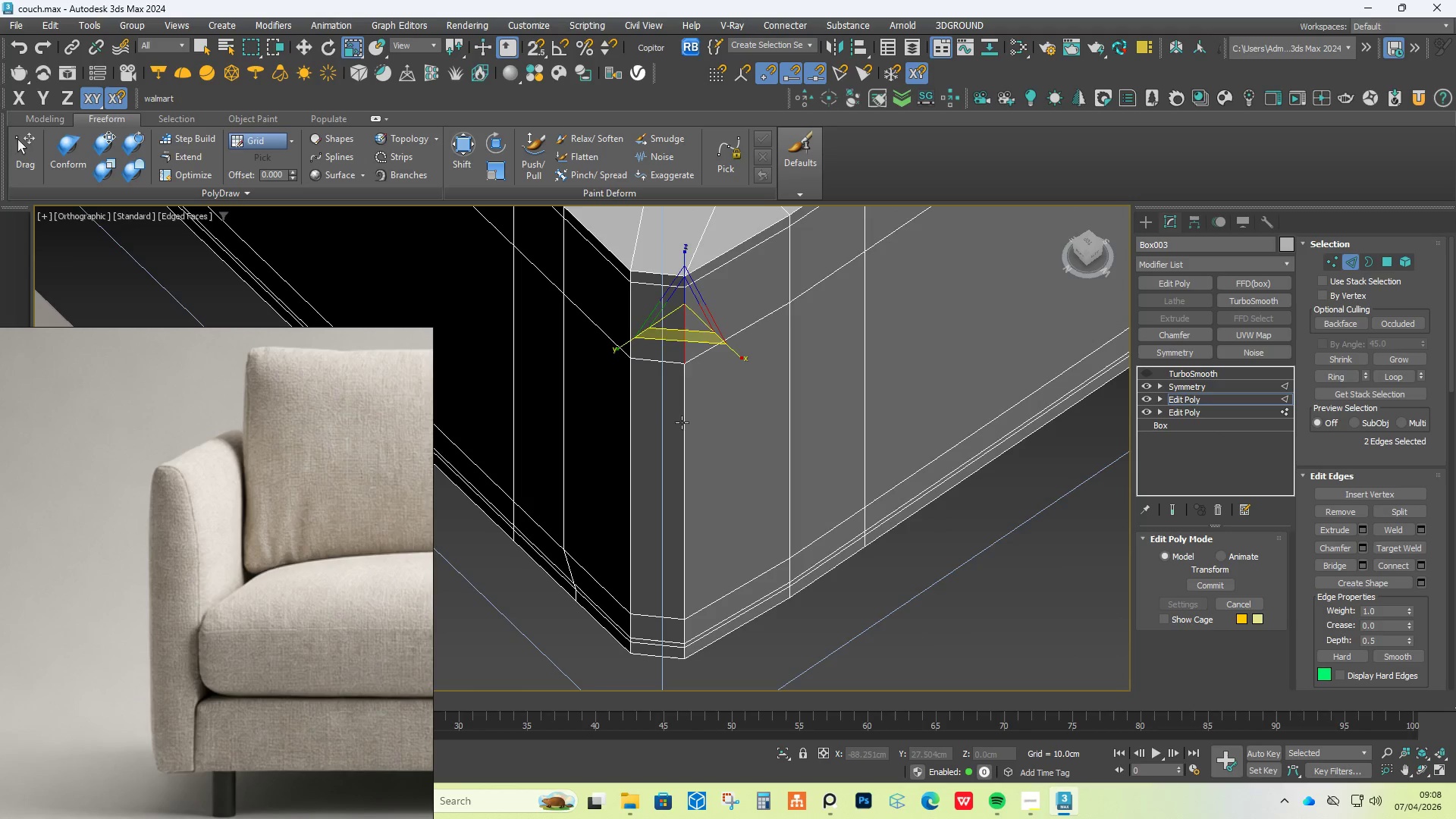 
hold_key(key=ControlLeft, duration=0.34)
left_click([688, 626])
 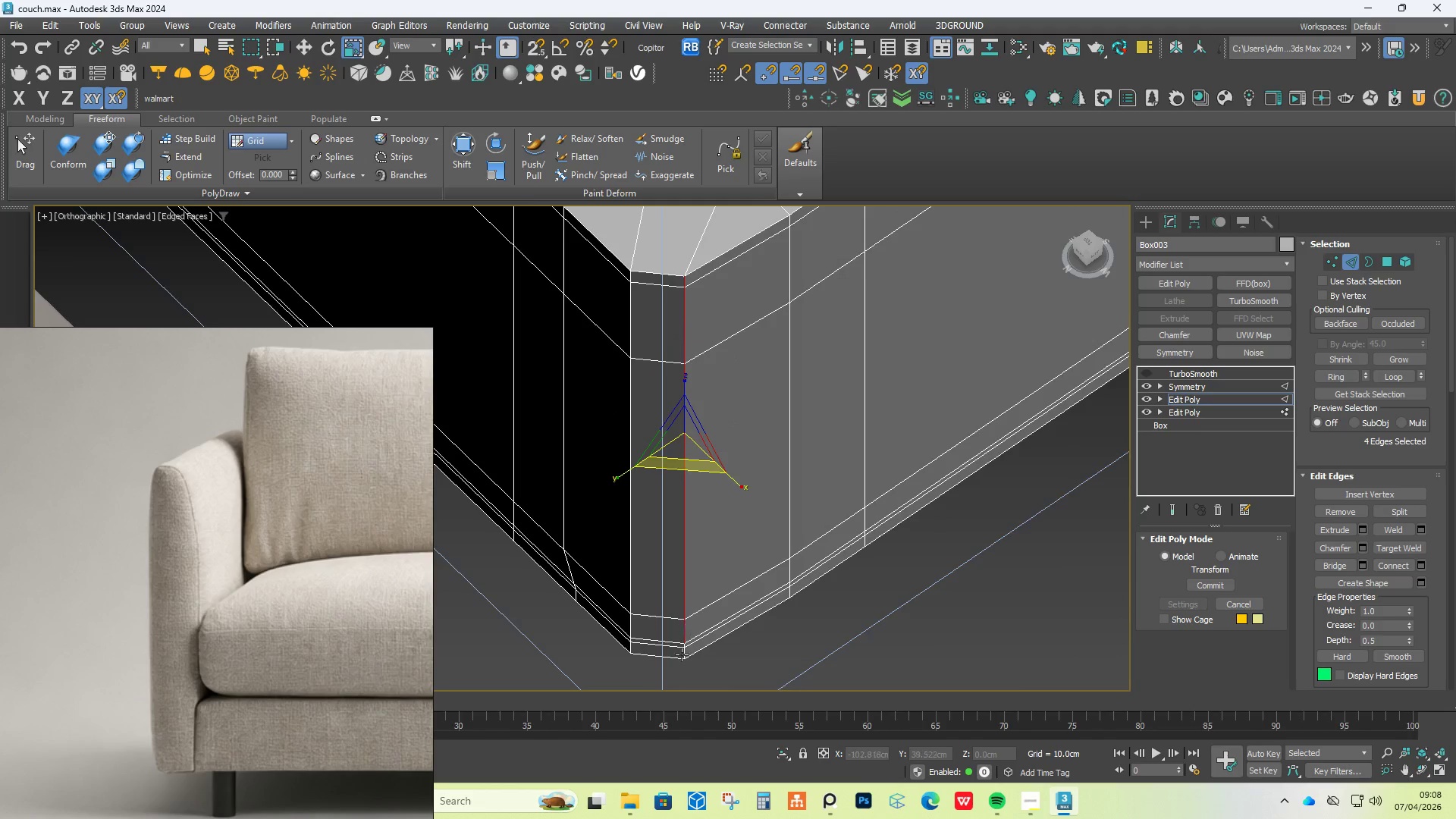 
hold_key(key=ControlLeft, duration=1.41)
 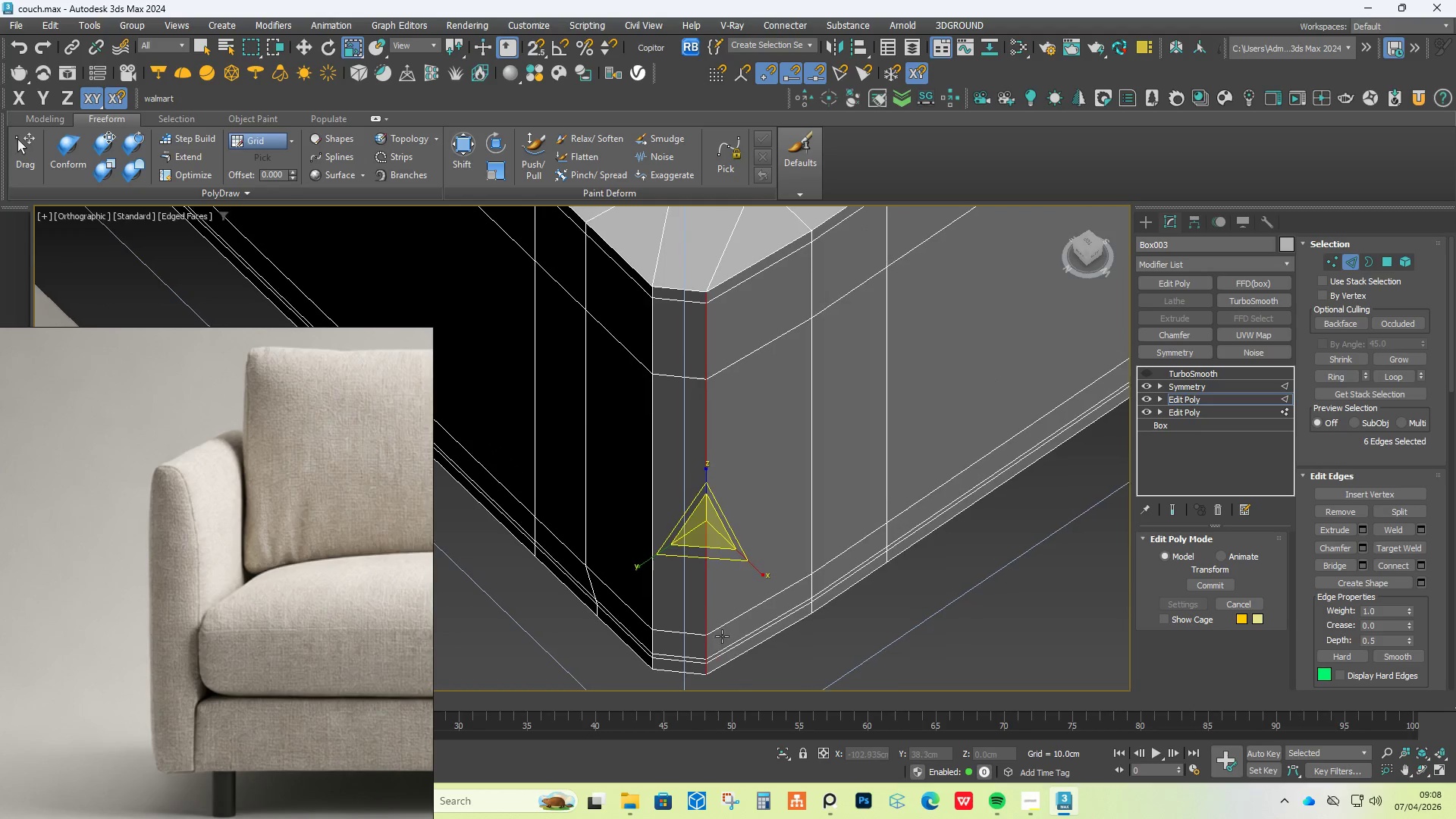 
scroll: coordinate [682, 668], scroll_direction: up, amount: 3.0
 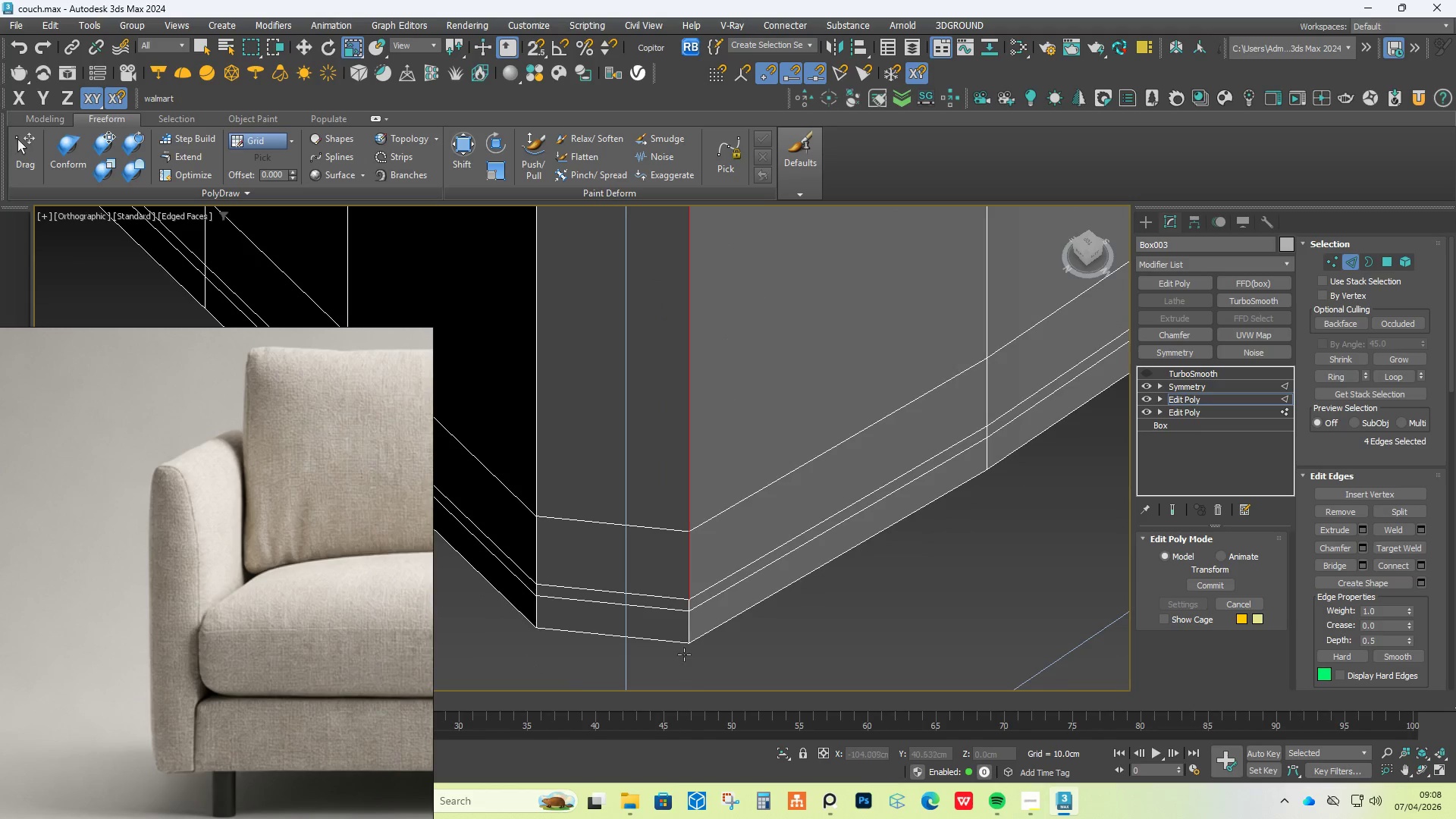 
left_click([689, 607])
 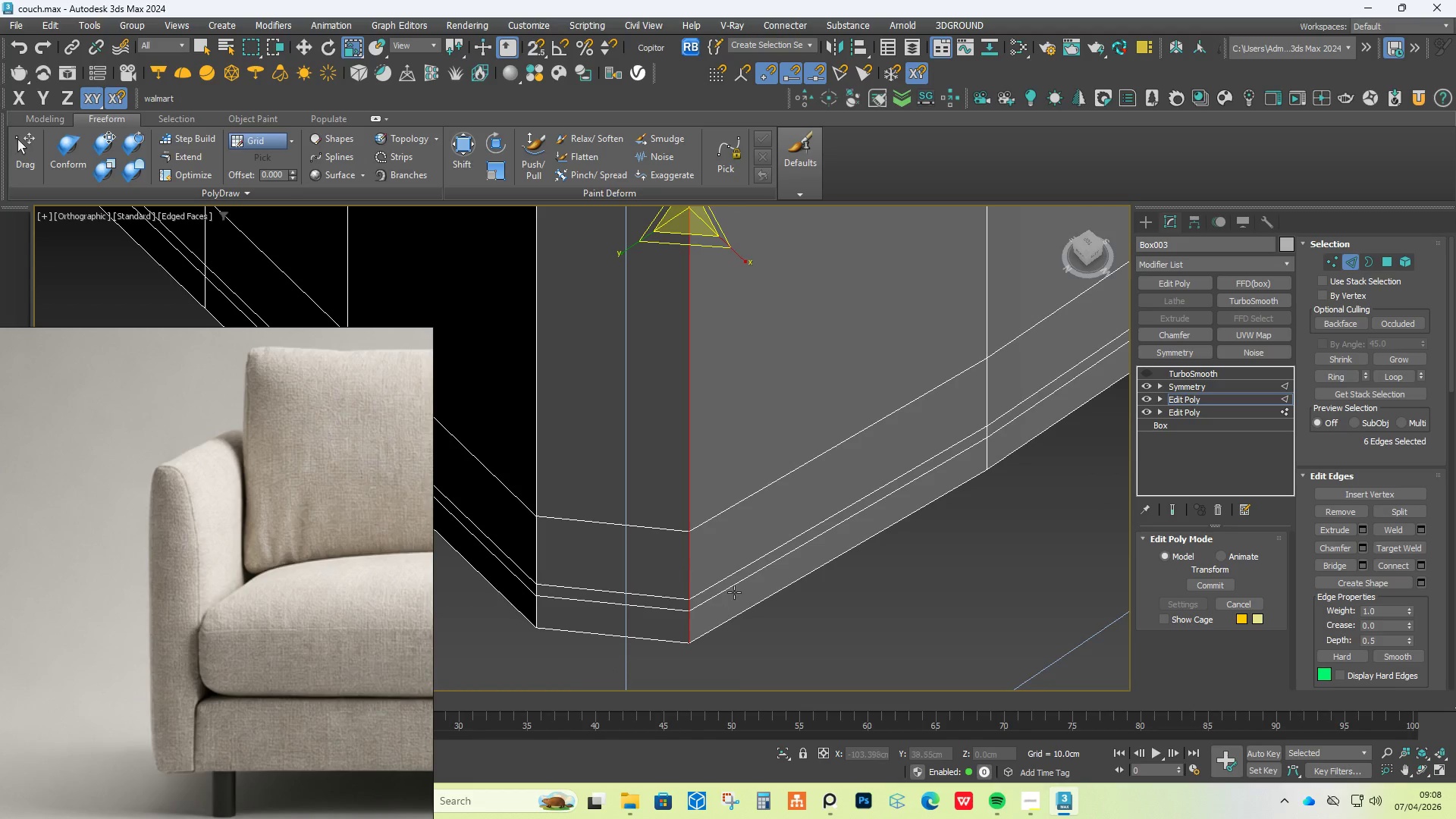 
scroll: coordinate [732, 571], scroll_direction: down, amount: 3.0
 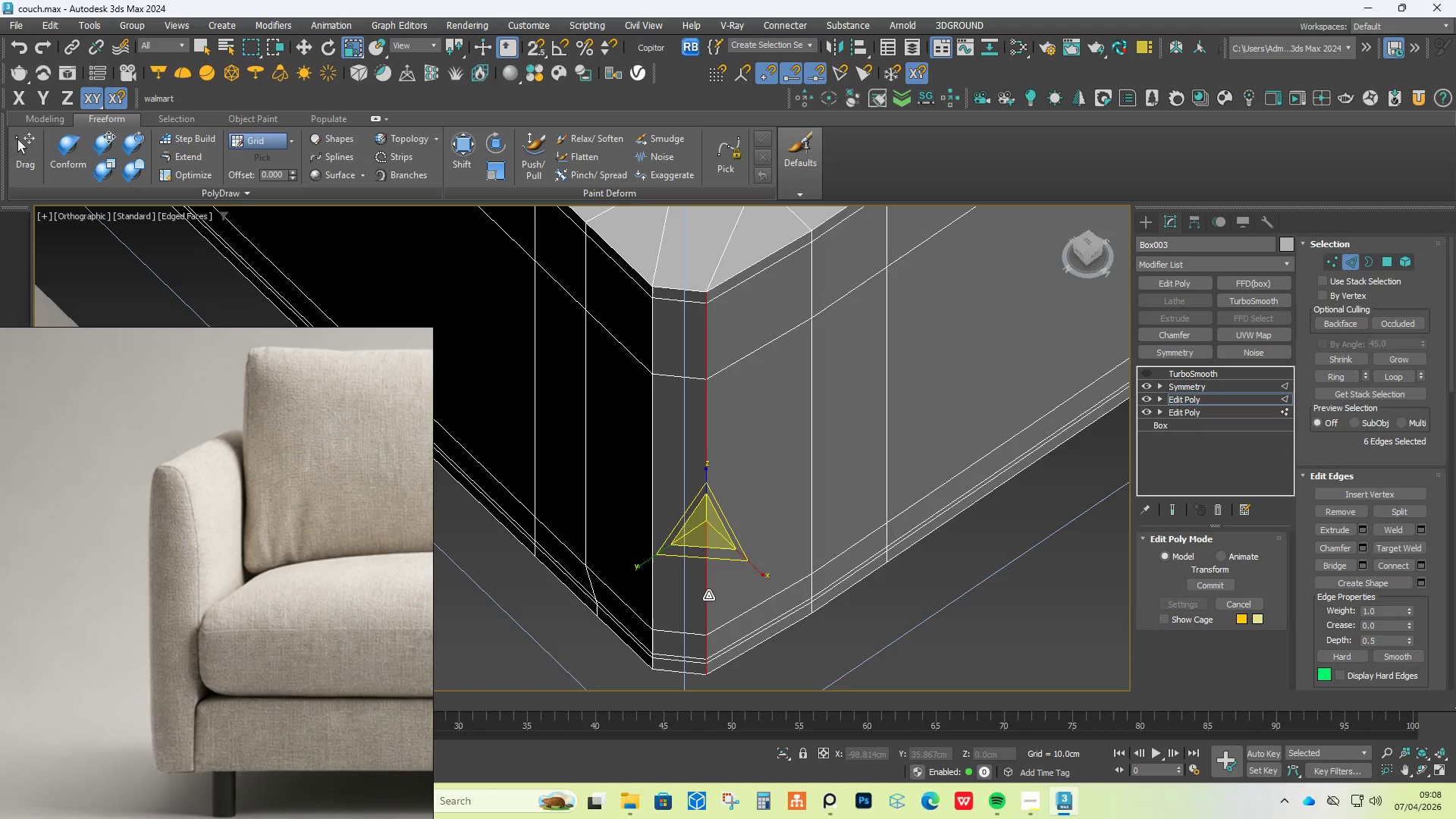 
key(W)
 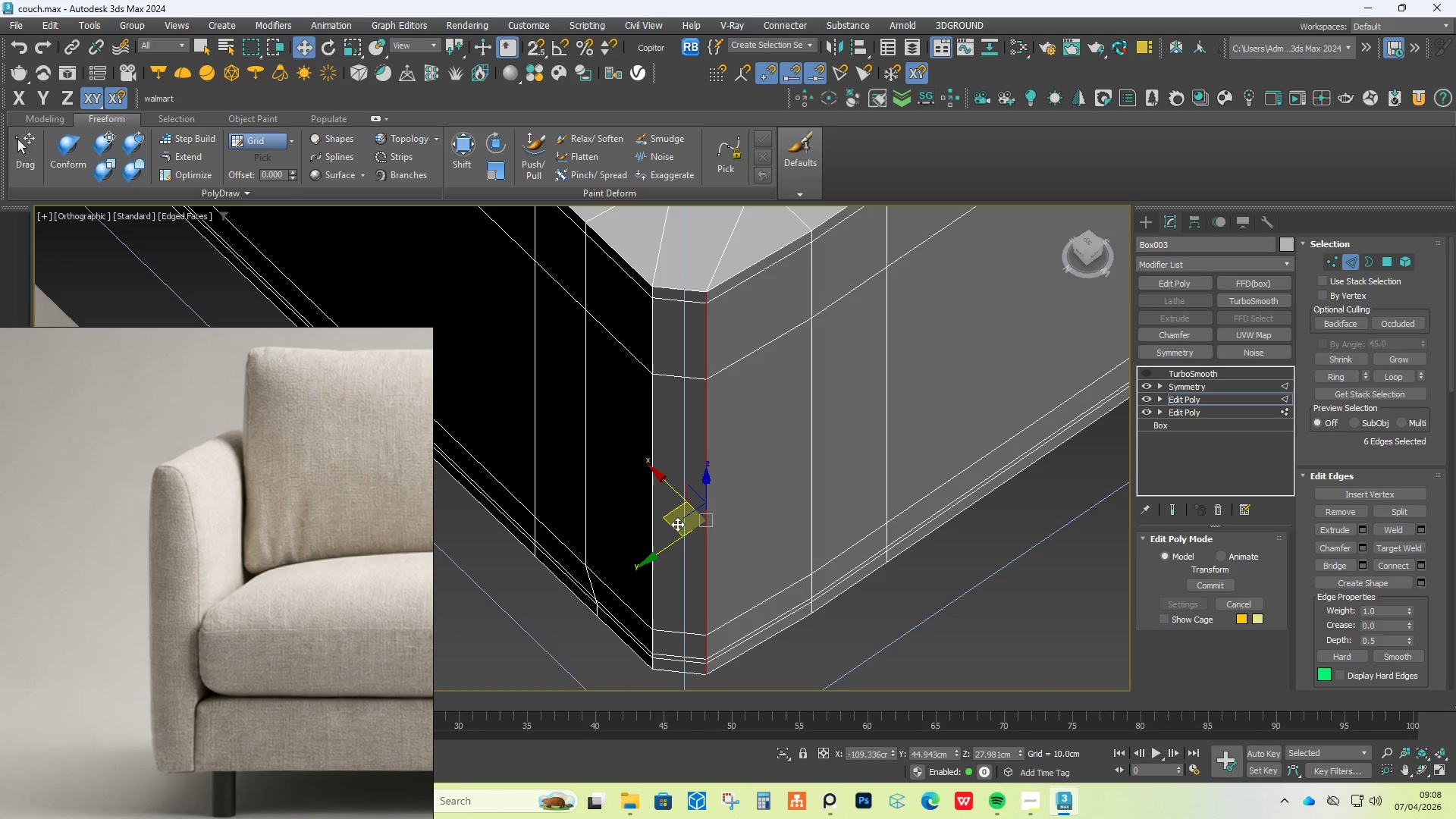 
left_click_drag(start_coordinate=[675, 524], to_coordinate=[722, 504])
 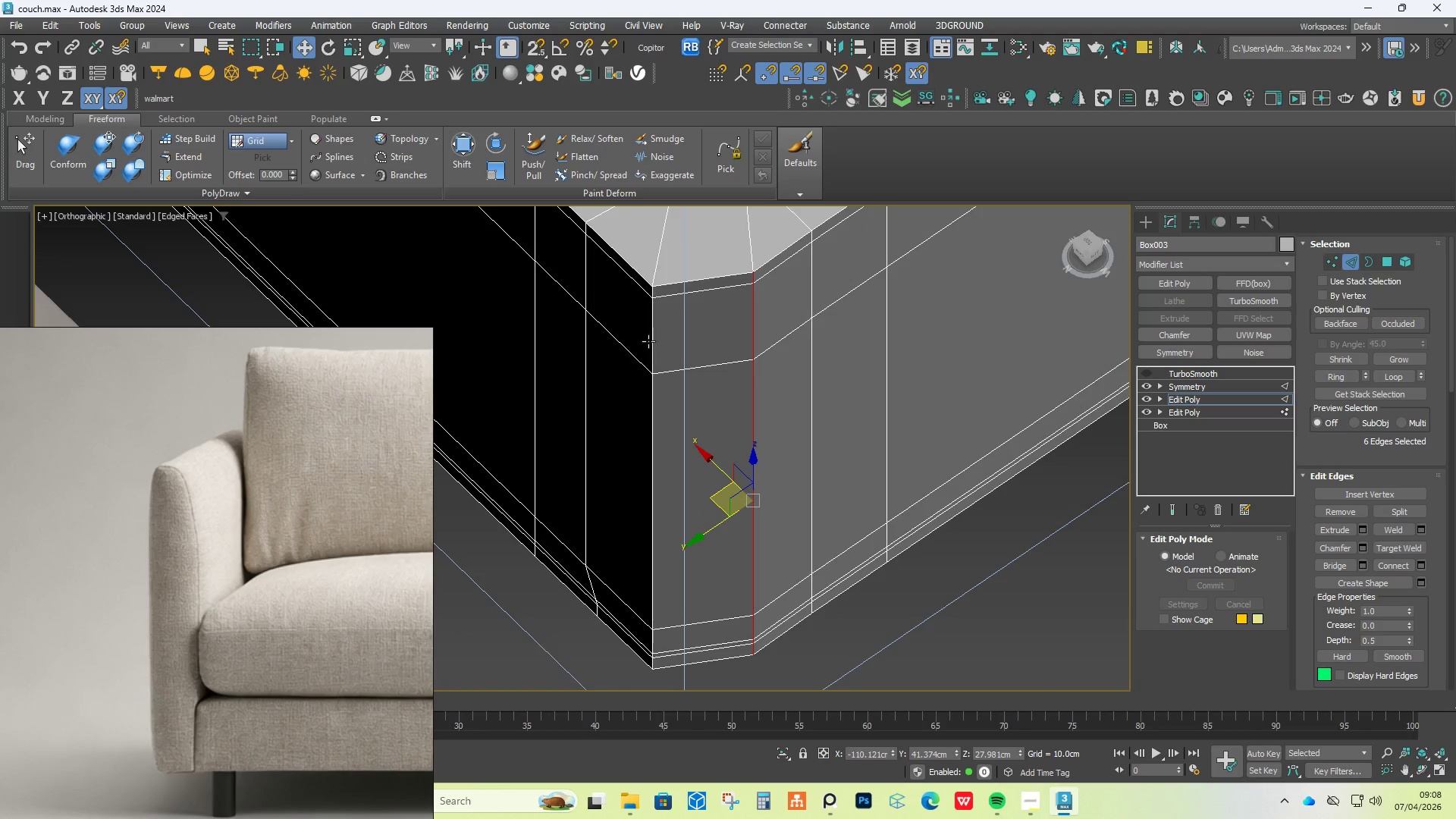 
left_click([654, 337])
 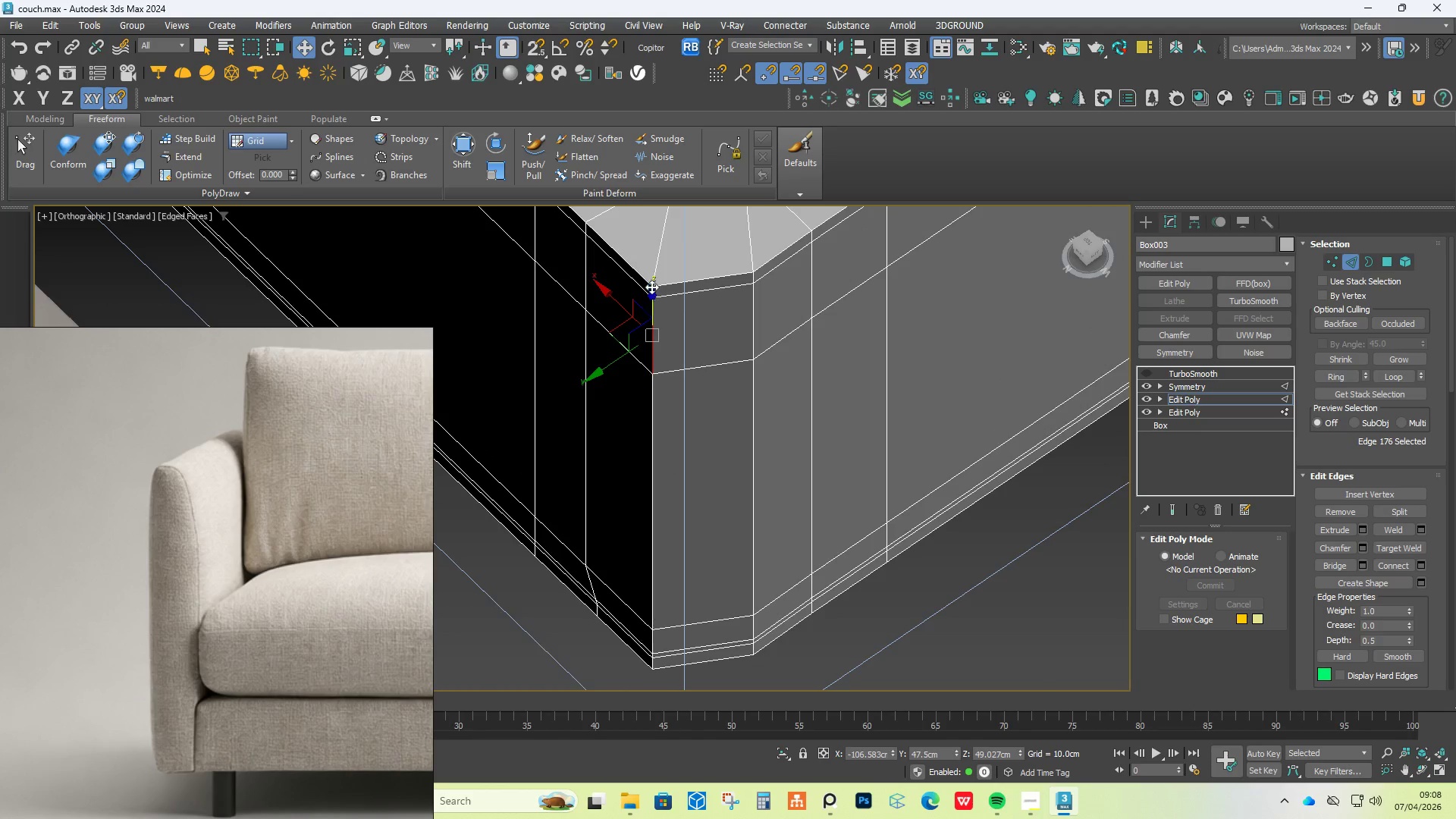 
hold_key(key=ControlLeft, duration=0.52)
 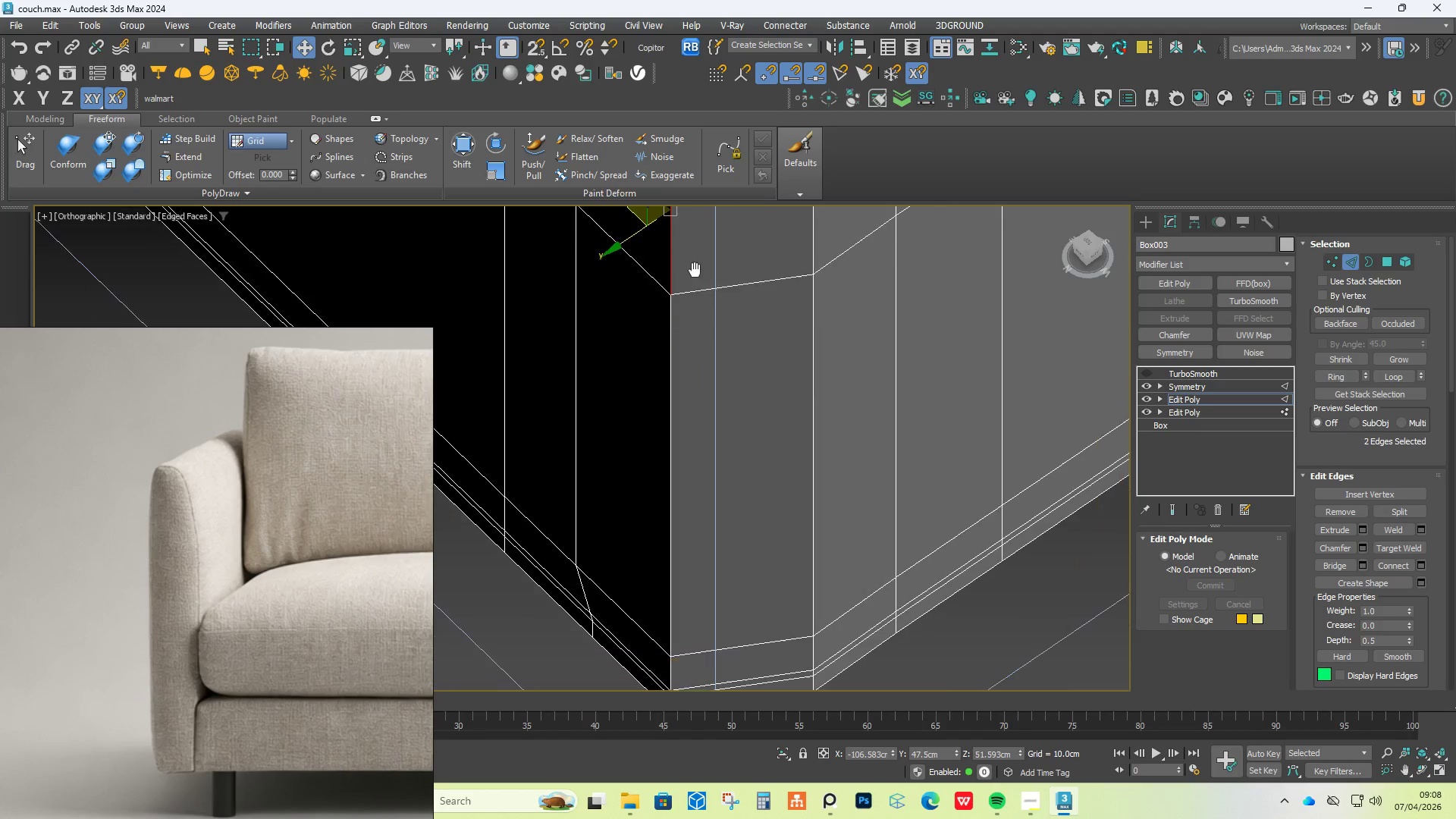 
scroll: coordinate [659, 290], scroll_direction: up, amount: 3.0
 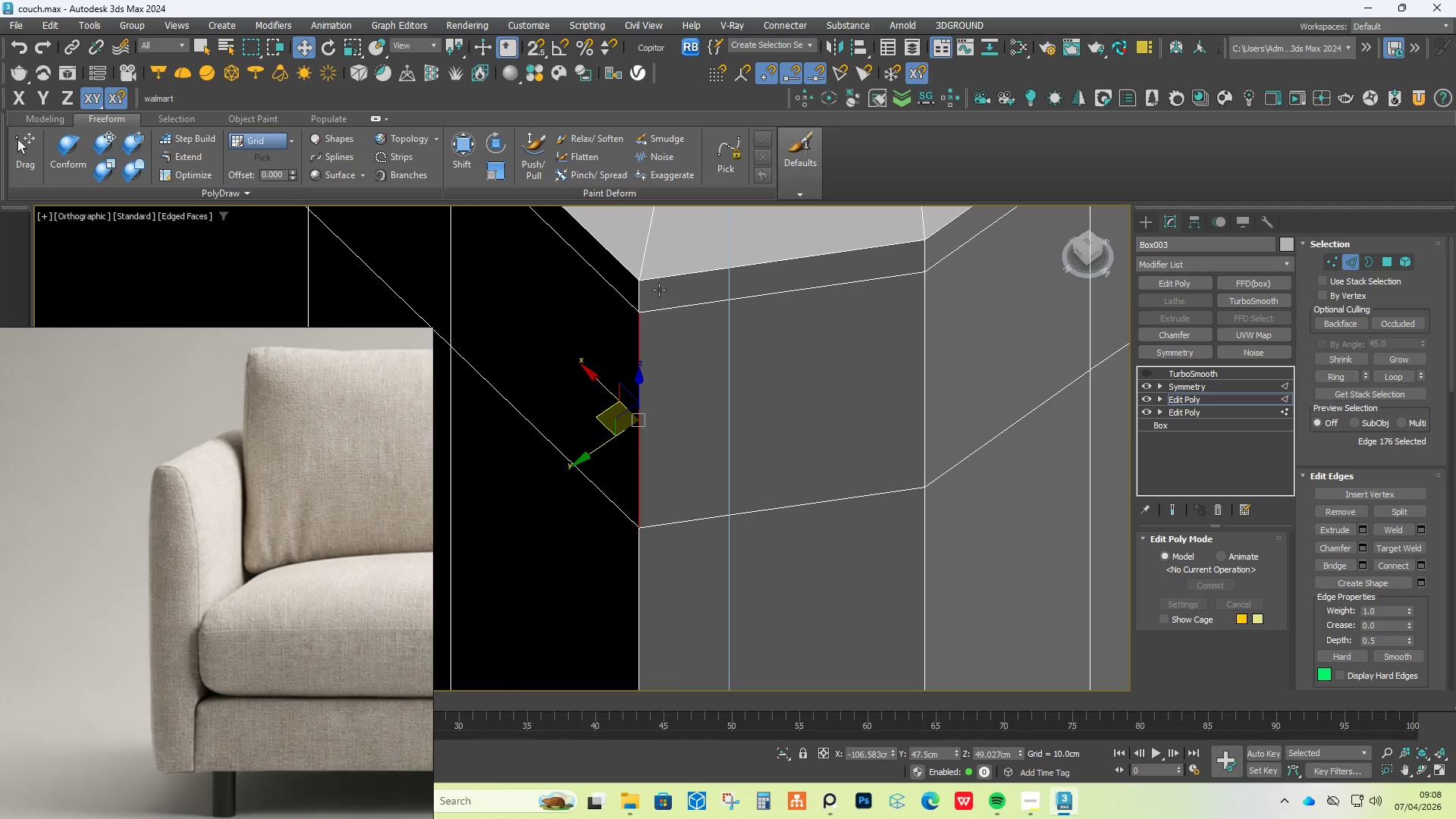 
left_click([637, 291])
 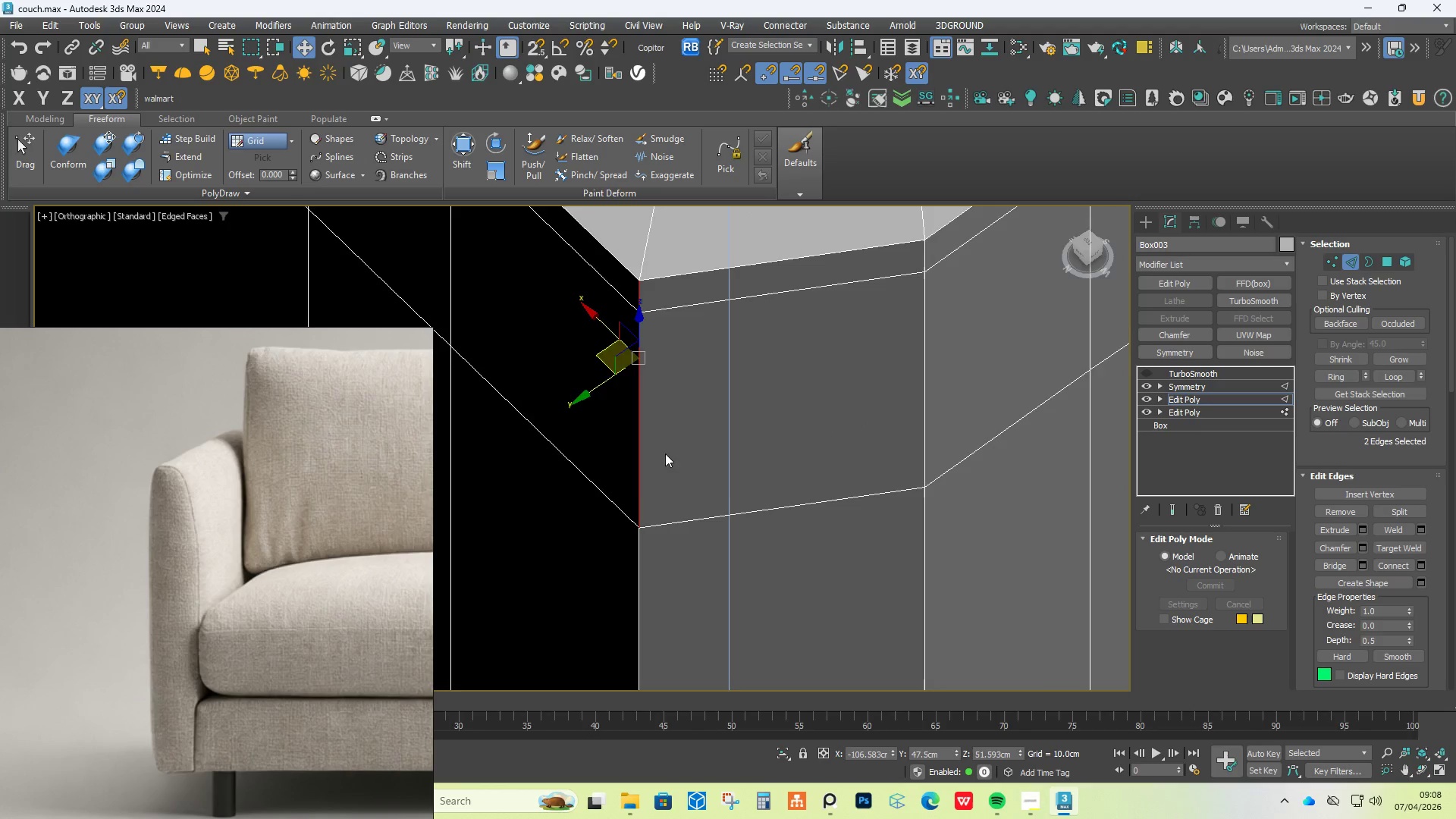 
scroll: coordinate [673, 493], scroll_direction: down, amount: 2.0
 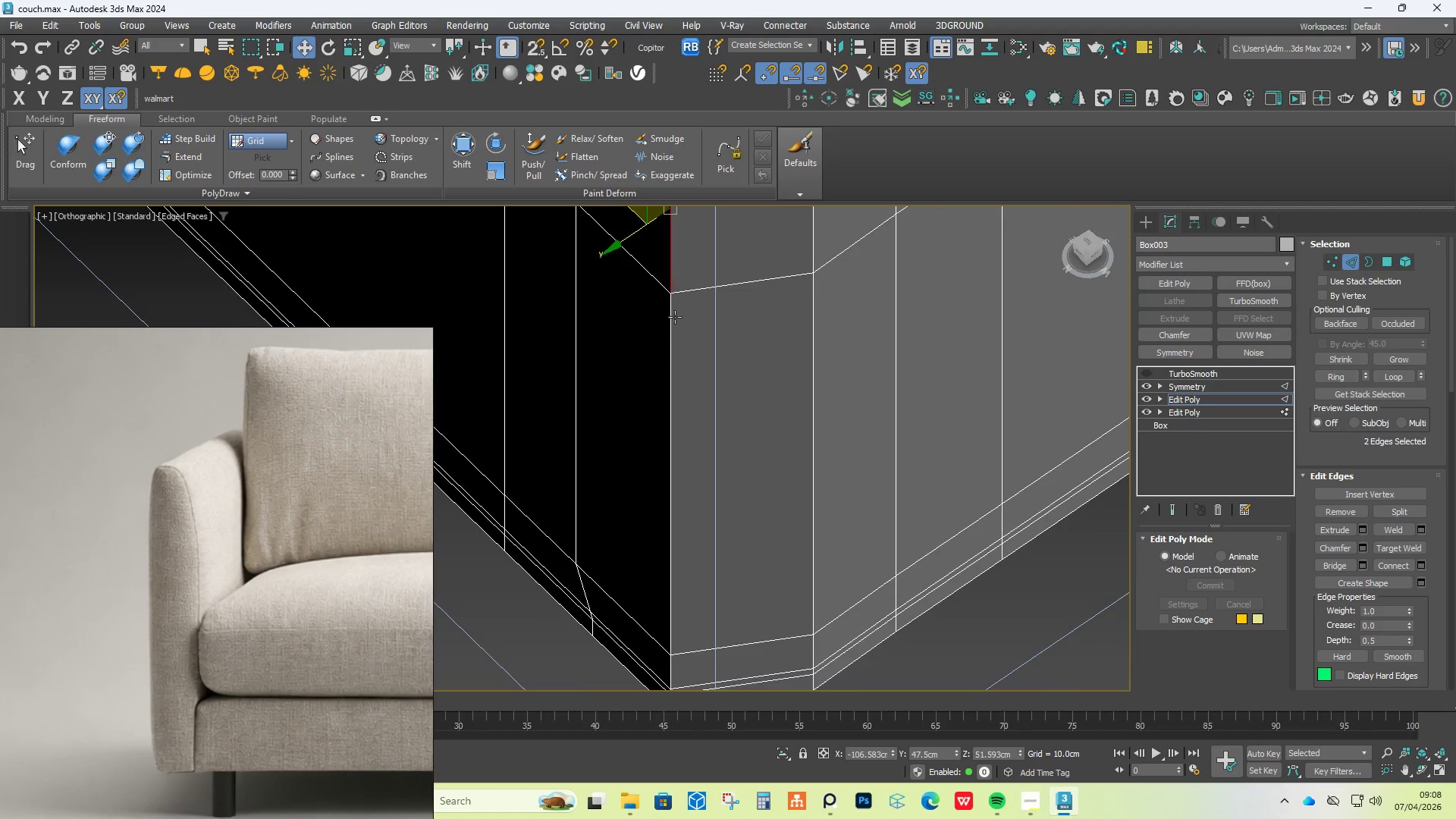 
hold_key(key=ShiftLeft, duration=1.5)
left_click([672, 339])
 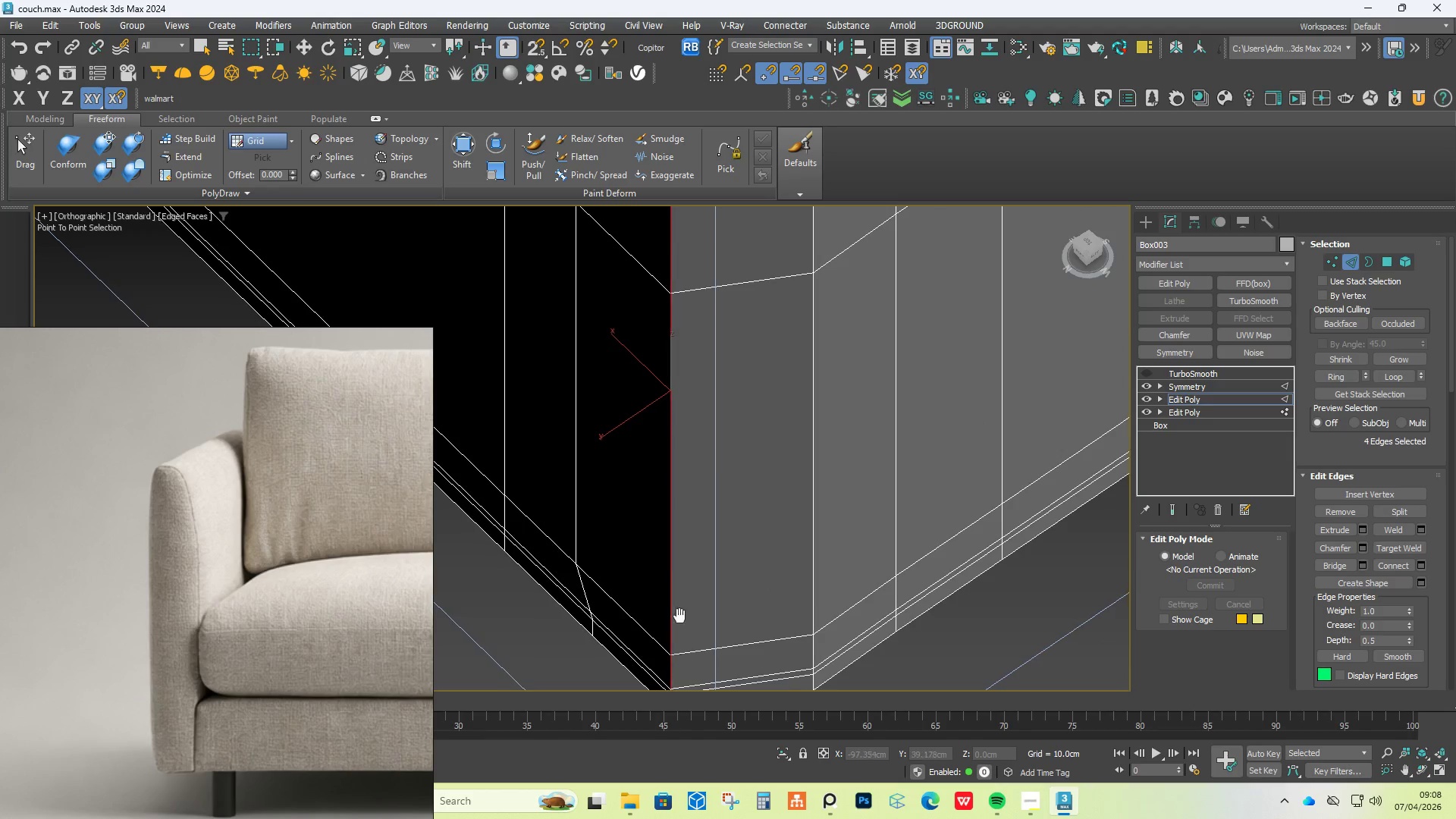 
hold_key(key=ShiftLeft, duration=1.42)
 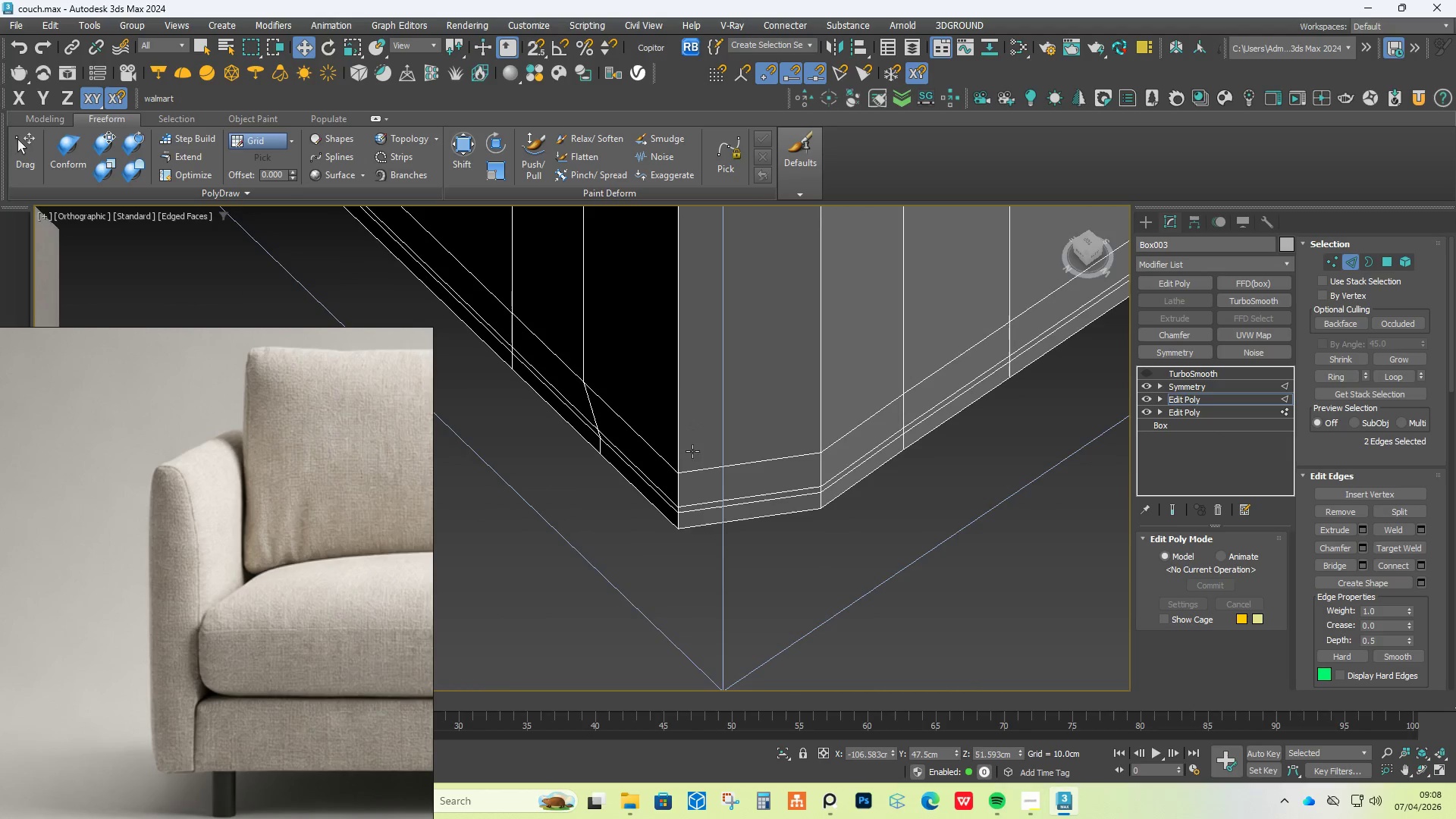 
hold_key(key=ShiftLeft, duration=0.97)
 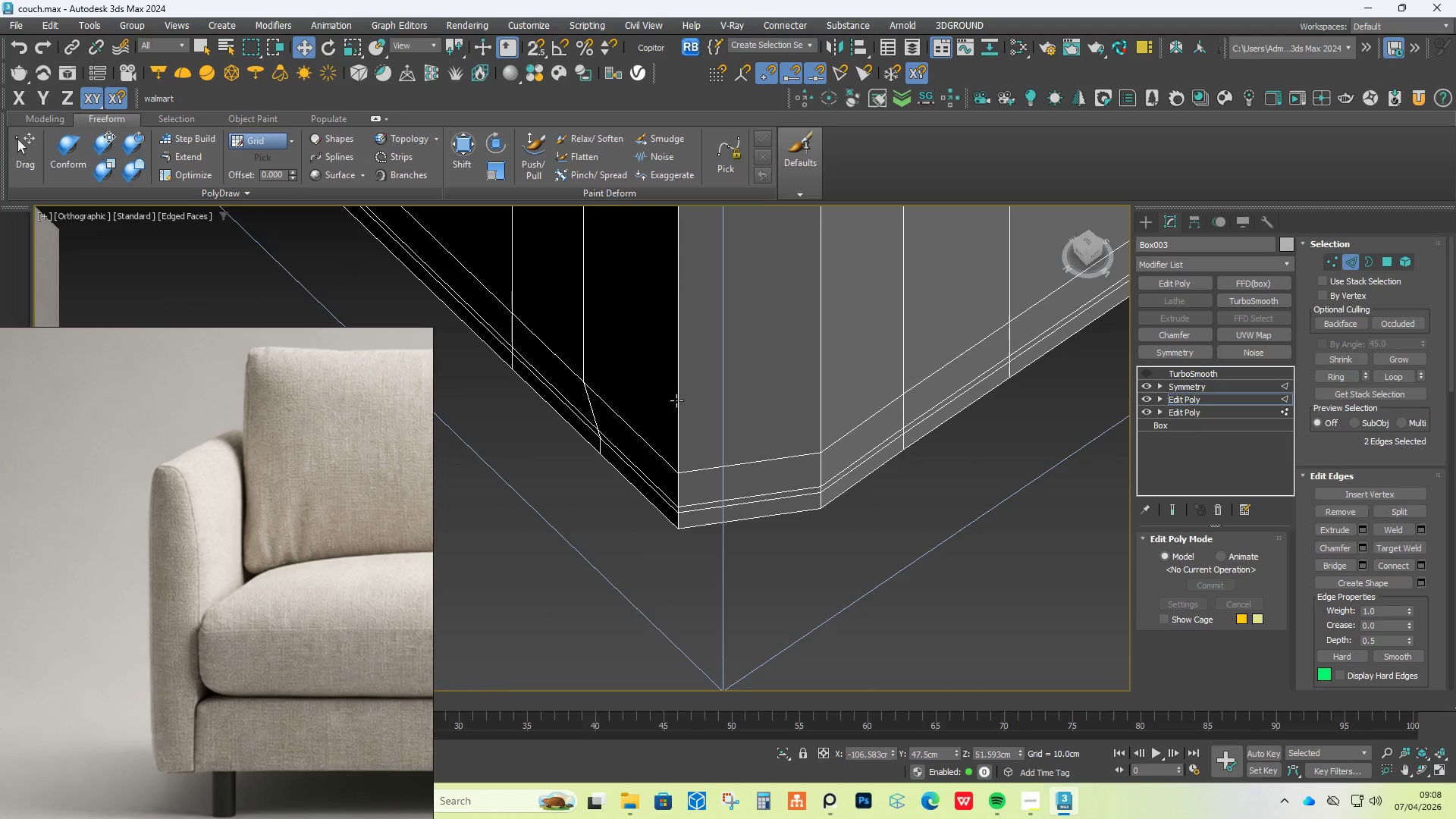 
hold_key(key=ShiftLeft, duration=1.5)
left_click([676, 400])
 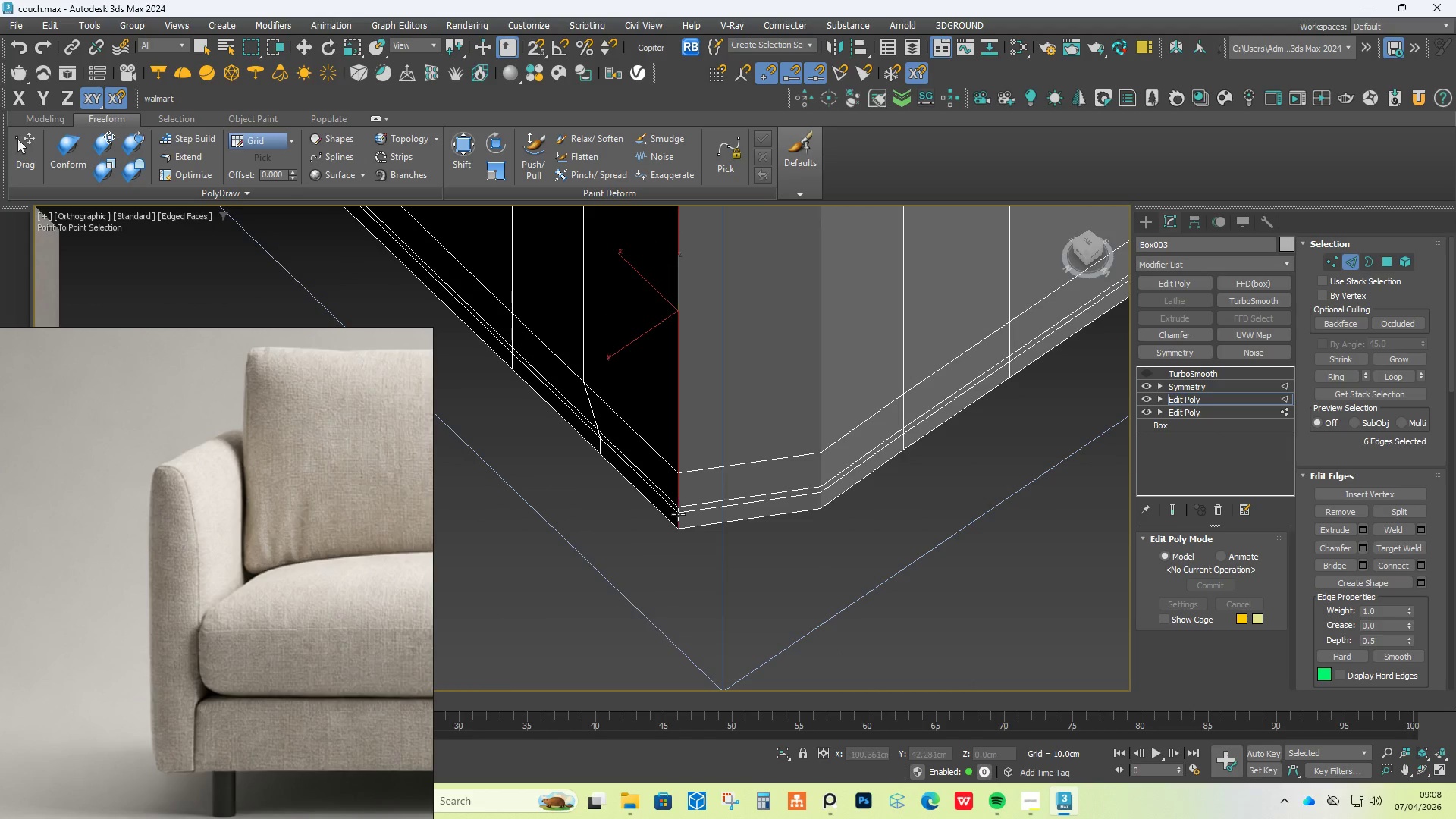 
left_click([679, 520])
 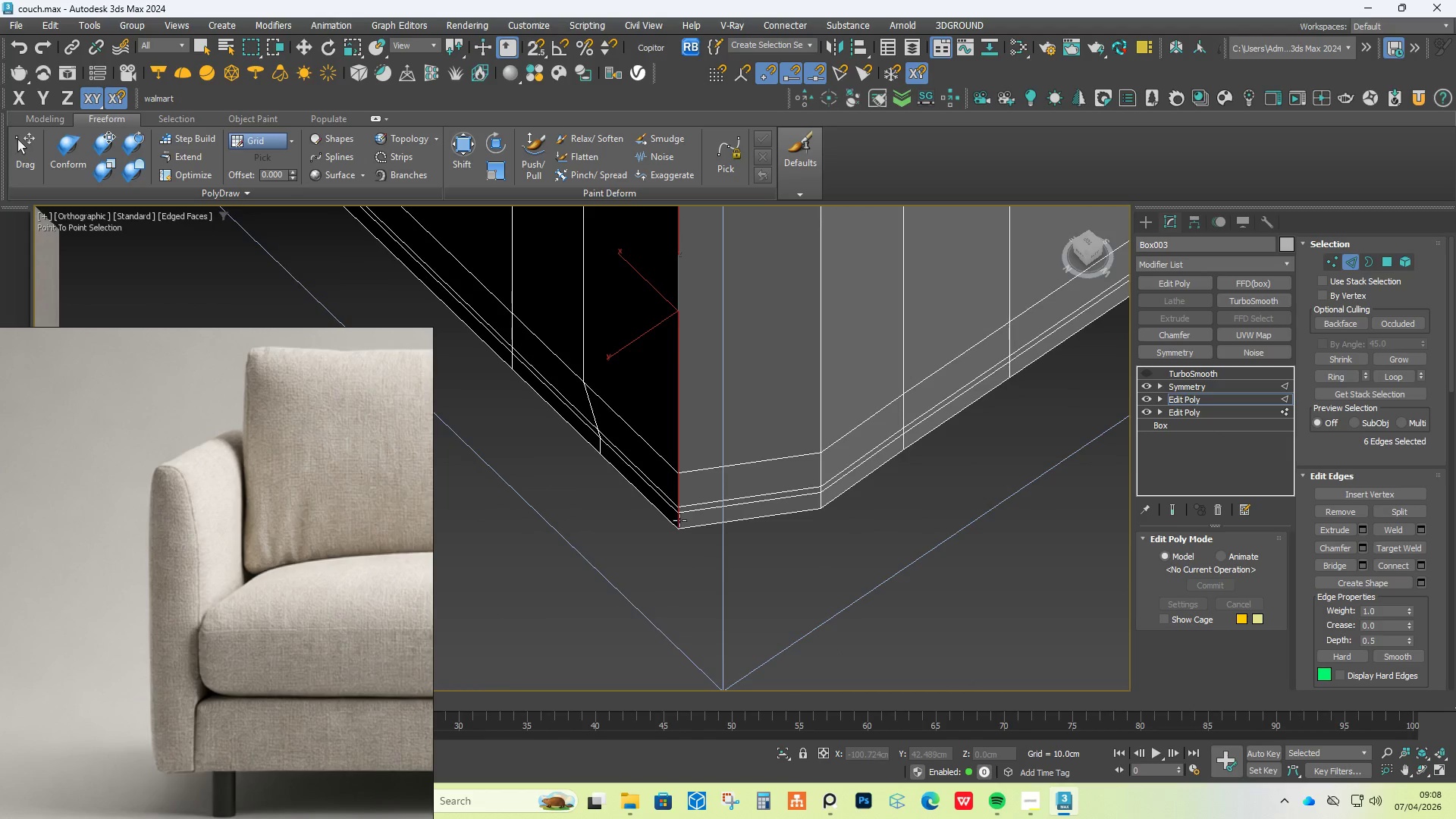 
hold_key(key=ShiftLeft, duration=0.33)
 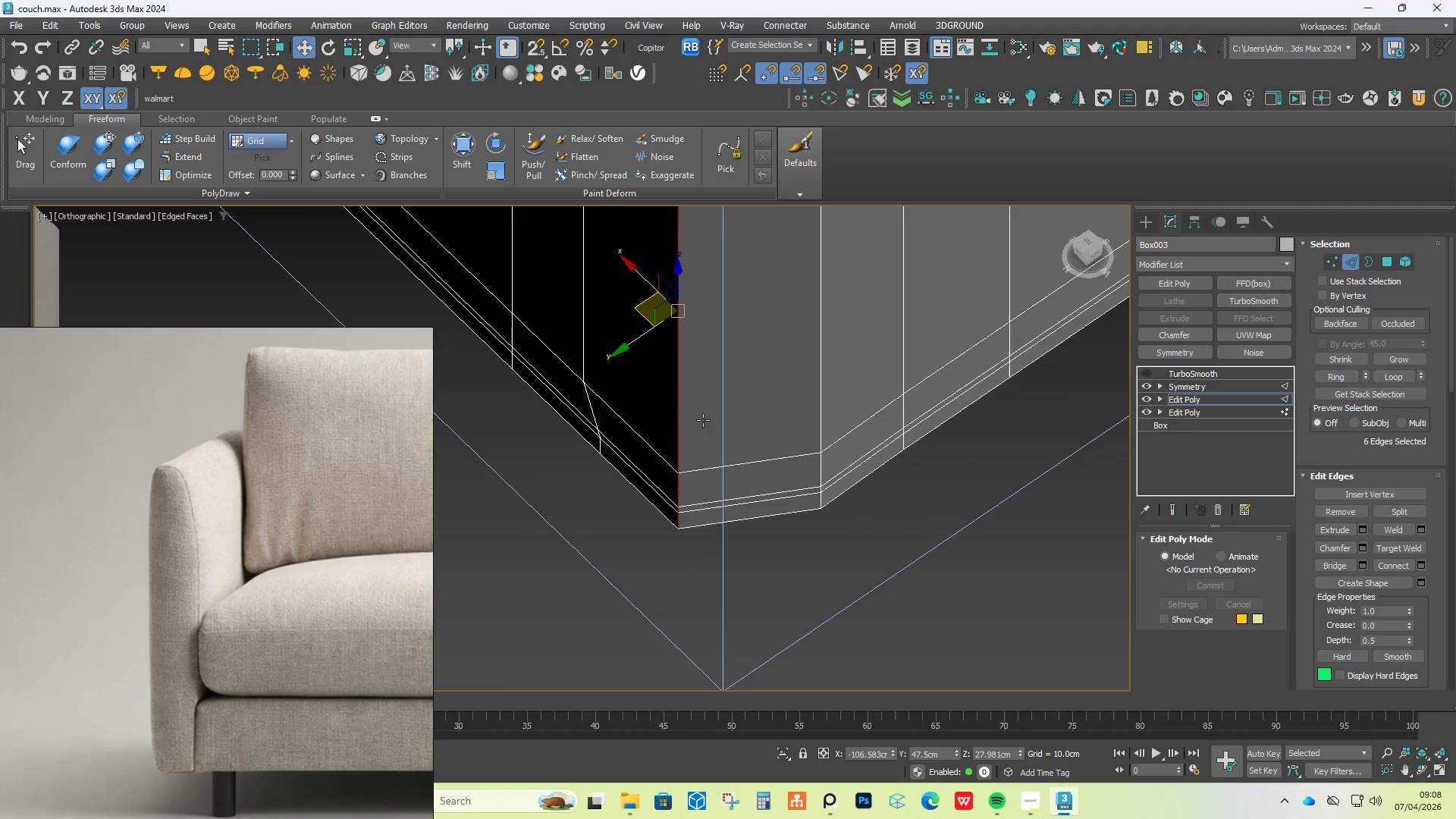 
scroll: coordinate [708, 504], scroll_direction: none, amount: 0.0
 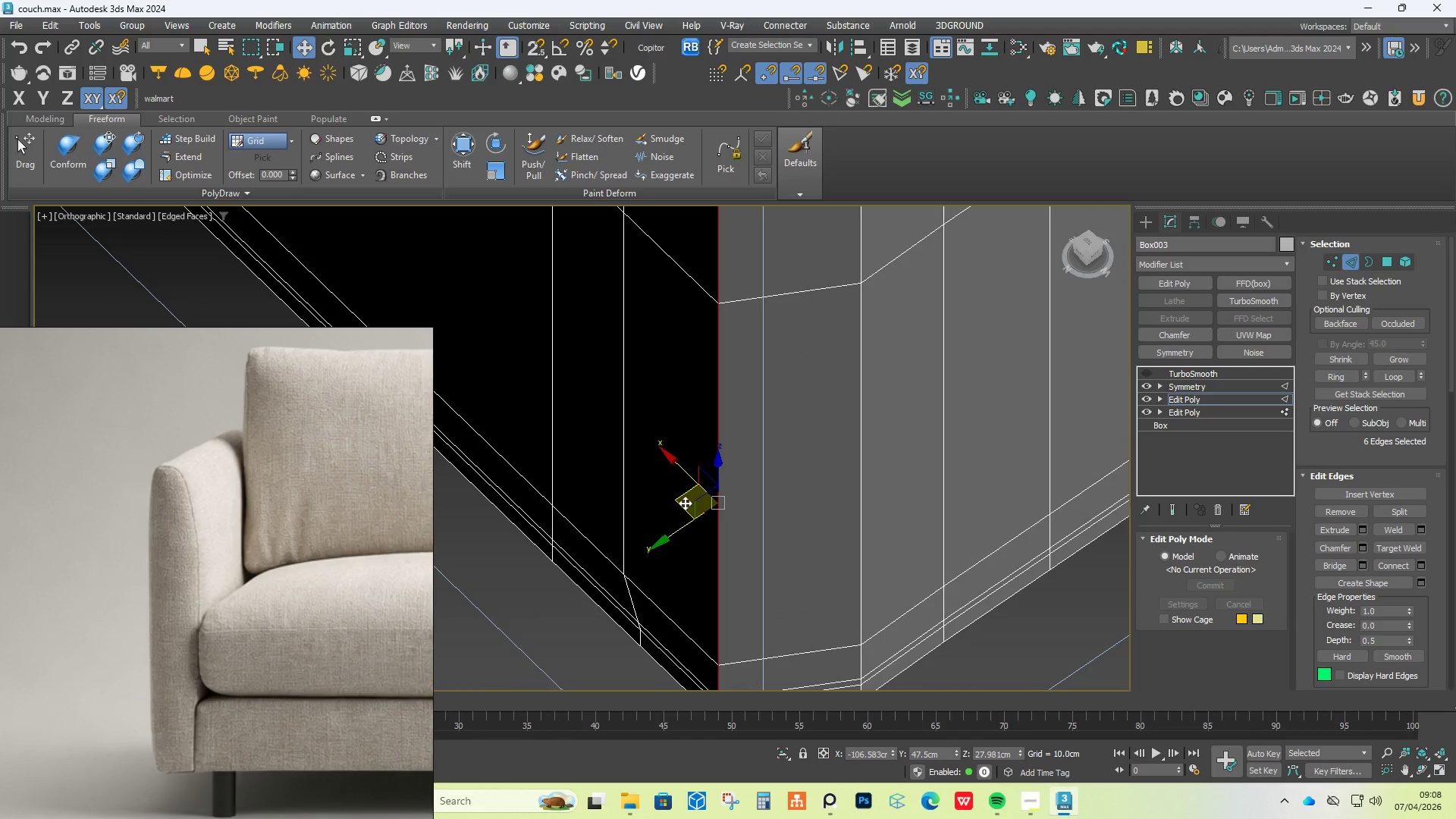 
left_click_drag(start_coordinate=[684, 502], to_coordinate=[663, 466])
 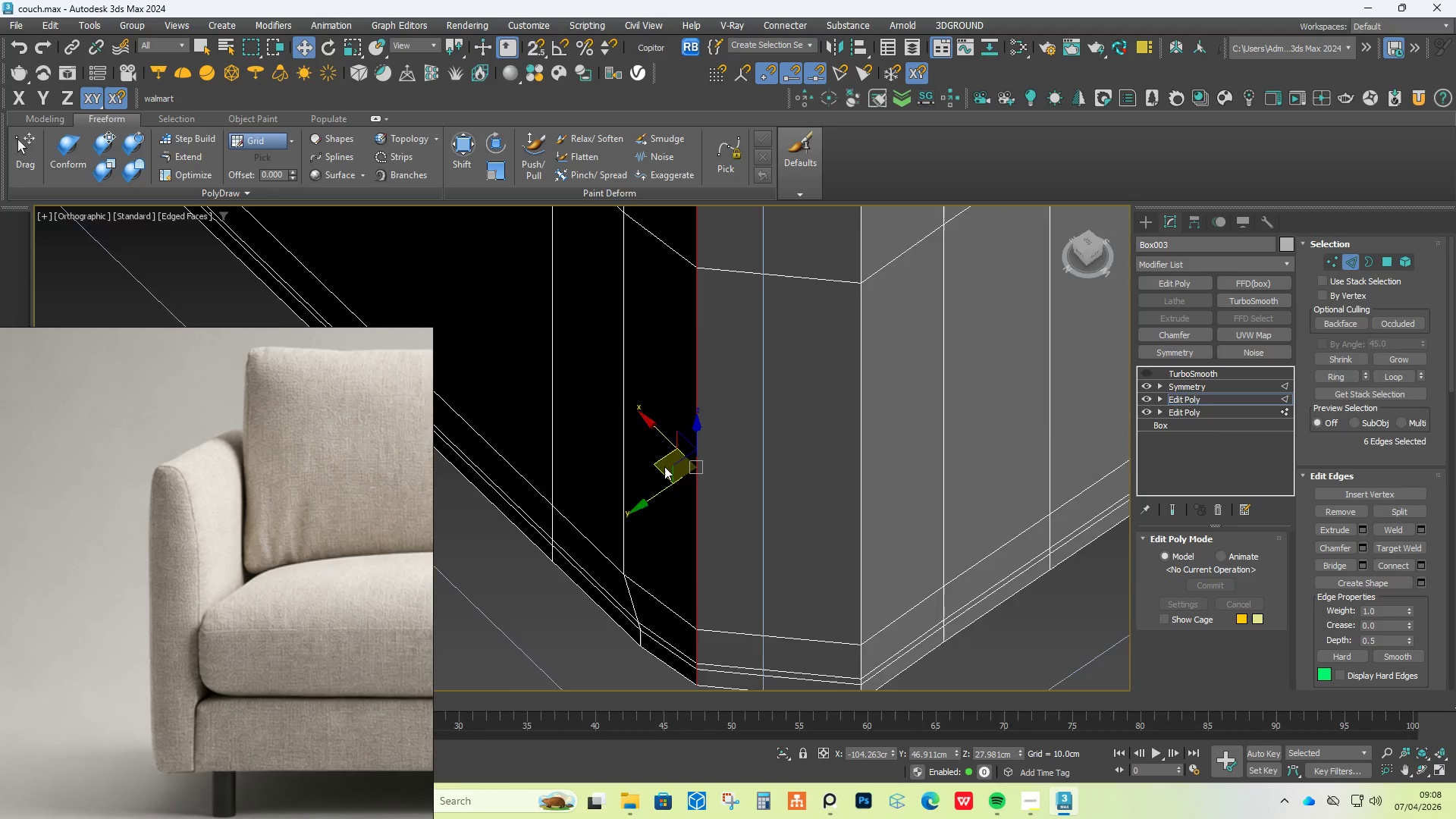 
scroll: coordinate [667, 466], scroll_direction: down, amount: 2.0
 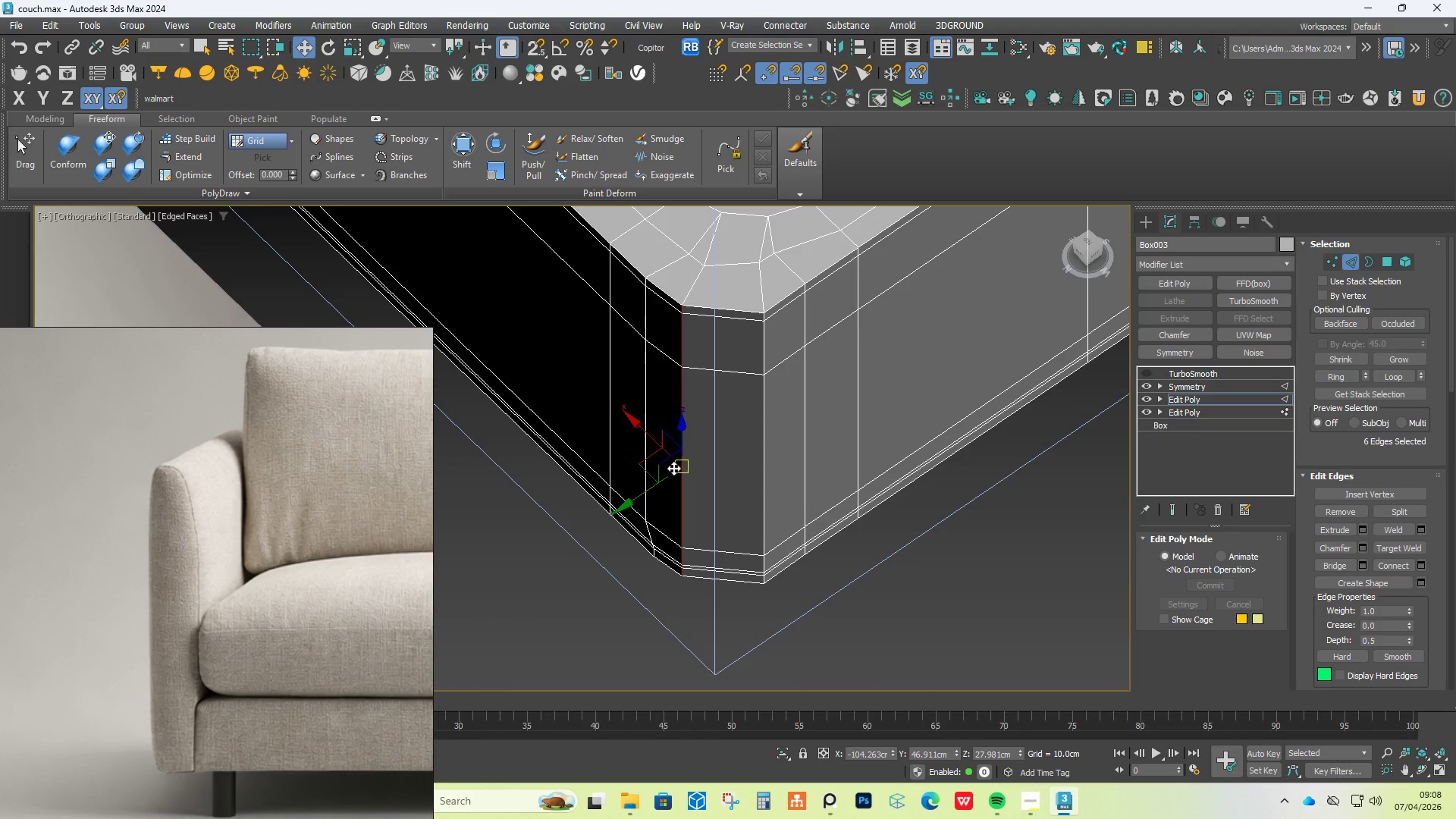 
hold_key(key=AltLeft, duration=1.2)
 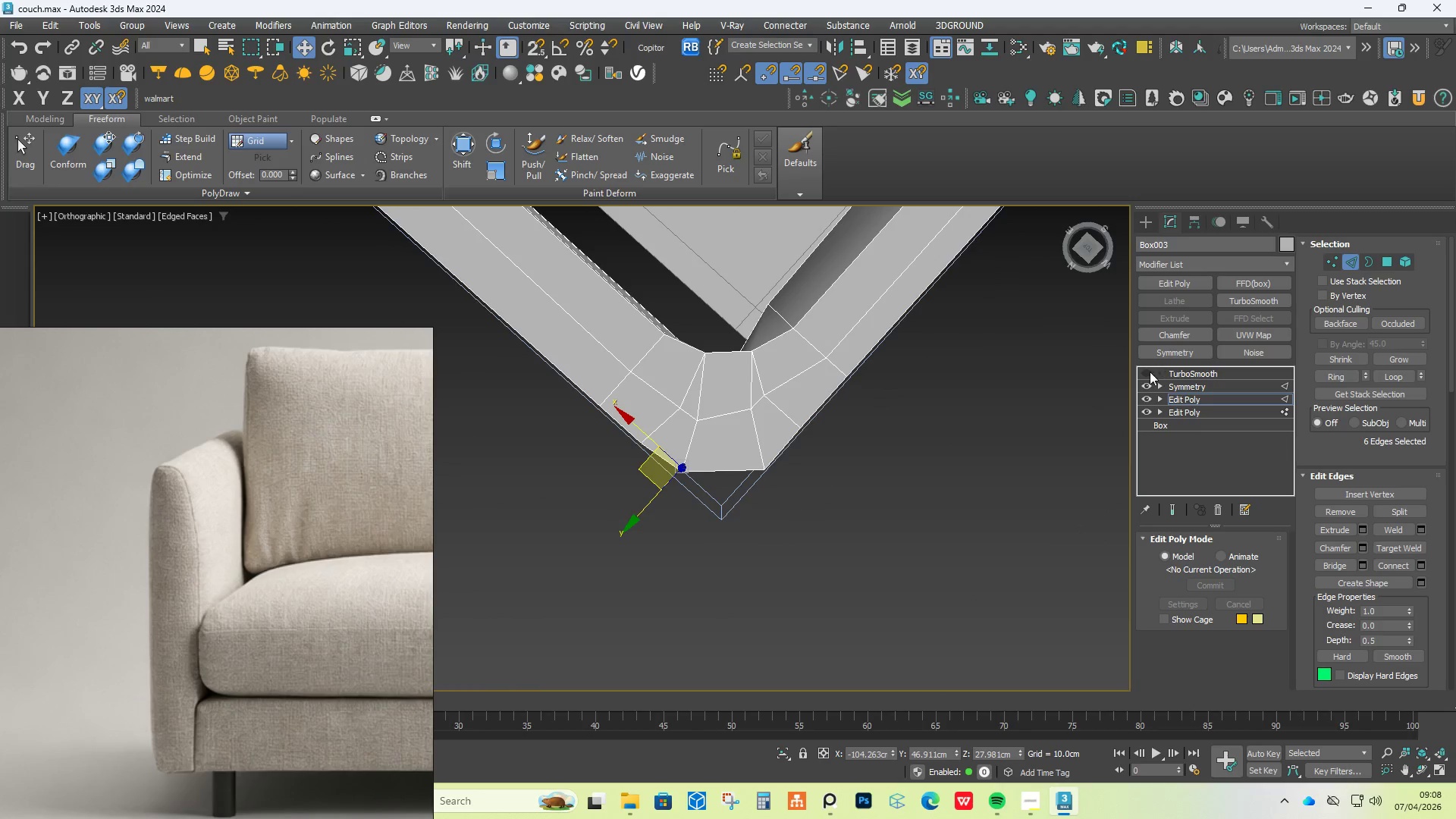 
left_click([1149, 372])
 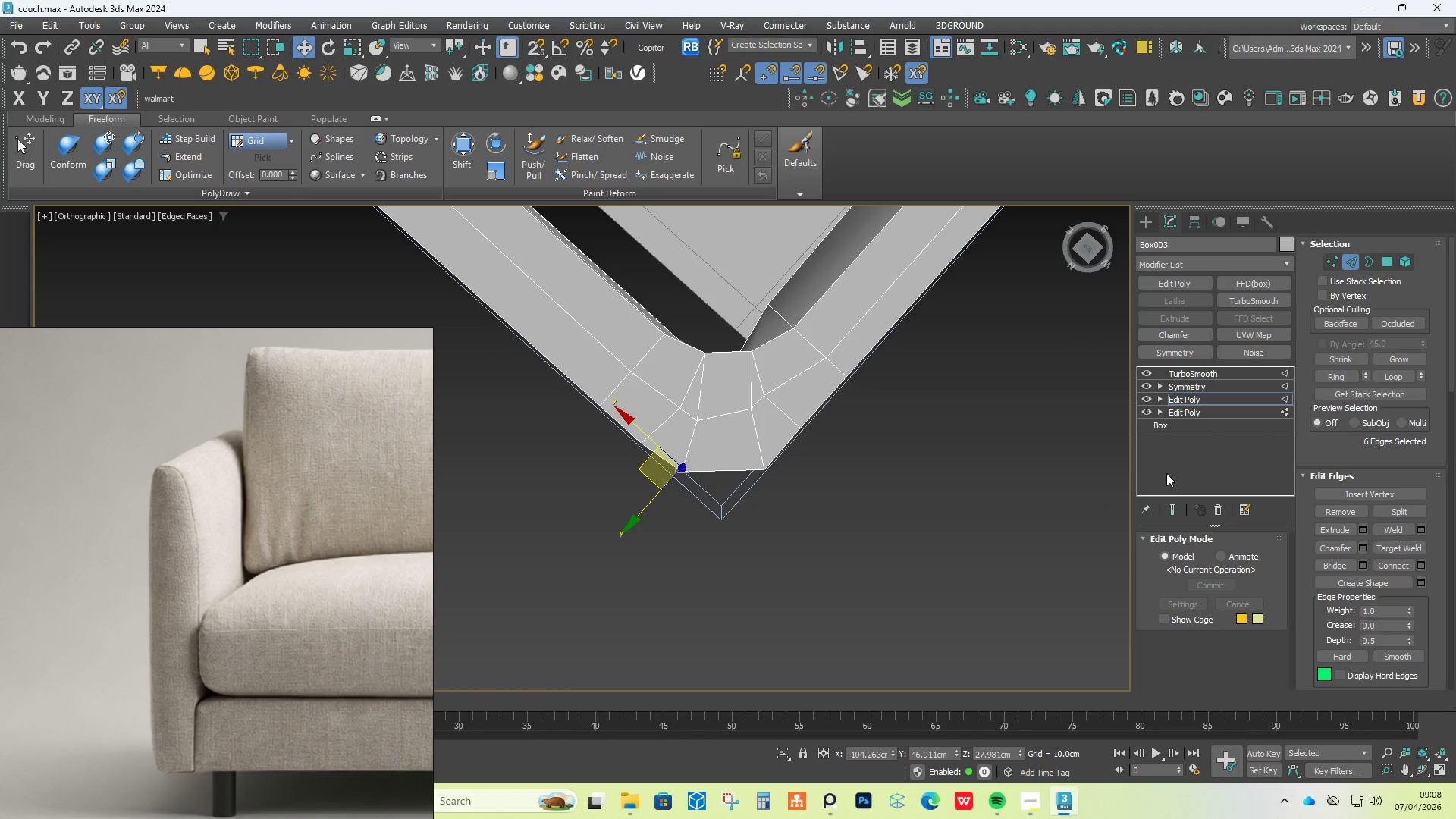 
left_click([1173, 512])
 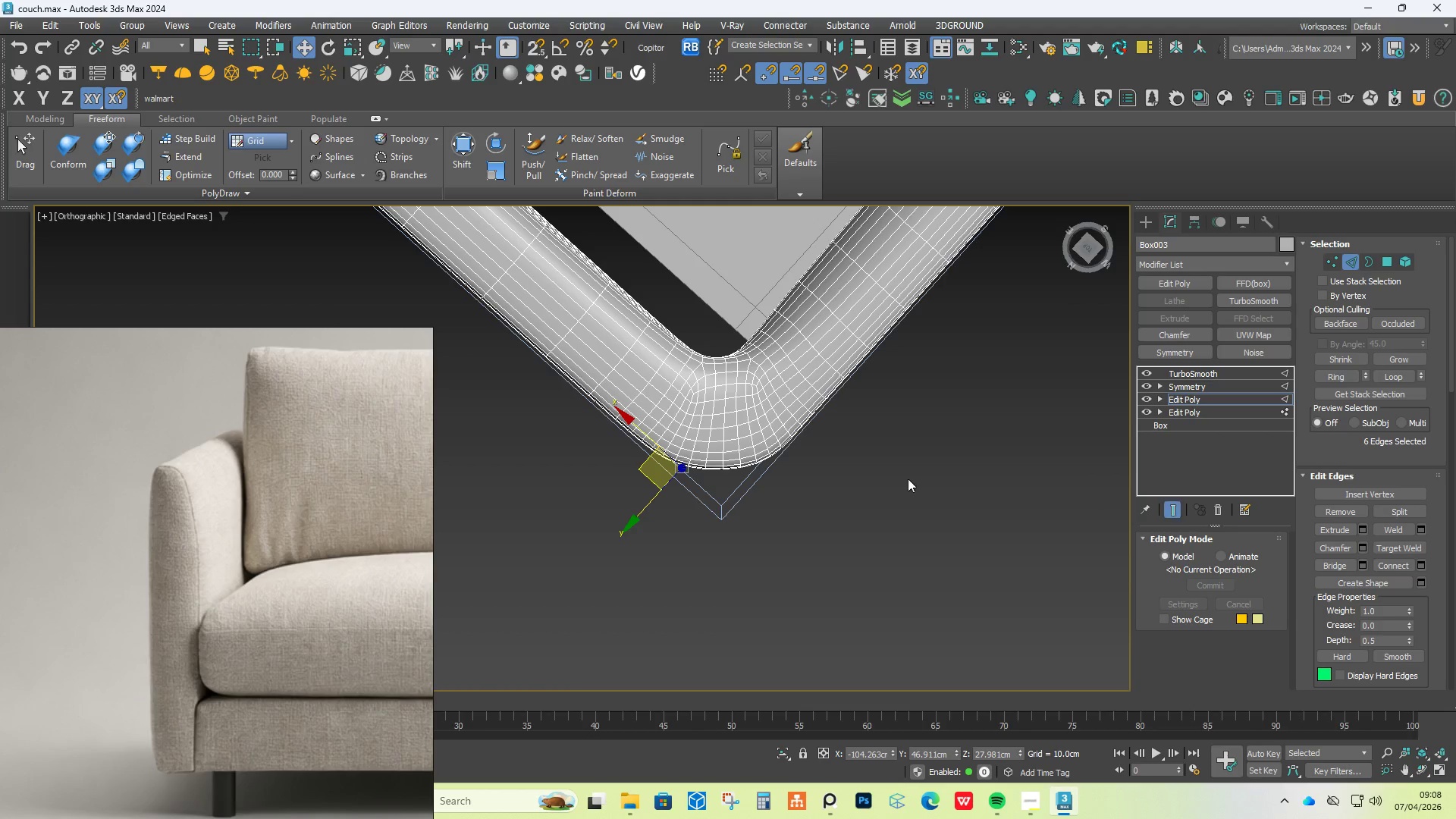 
hold_key(key=AltLeft, duration=1.5)
 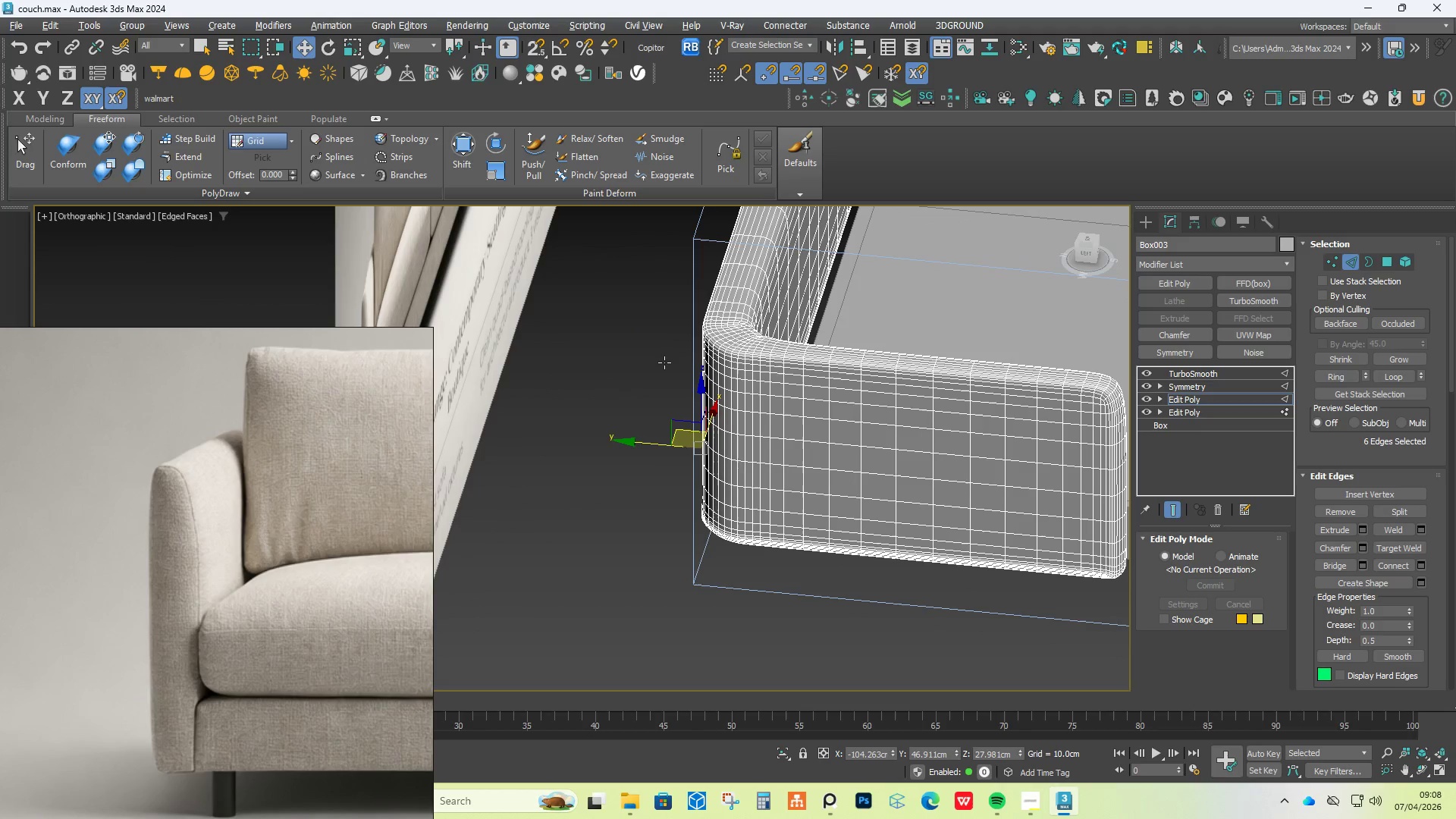 
scroll: coordinate [720, 430], scroll_direction: down, amount: 2.0
 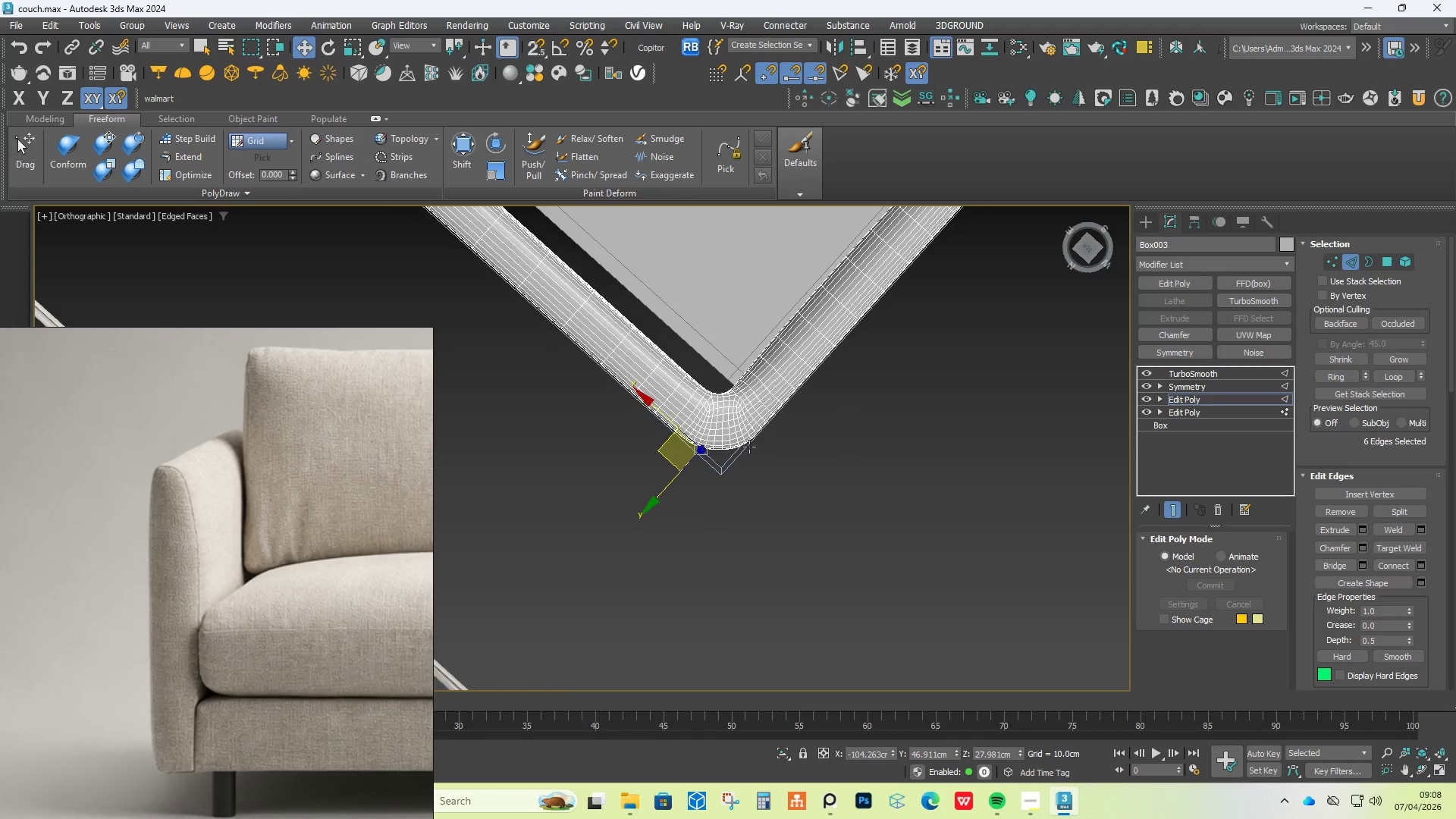 
hold_key(key=AltLeft, duration=0.89)
 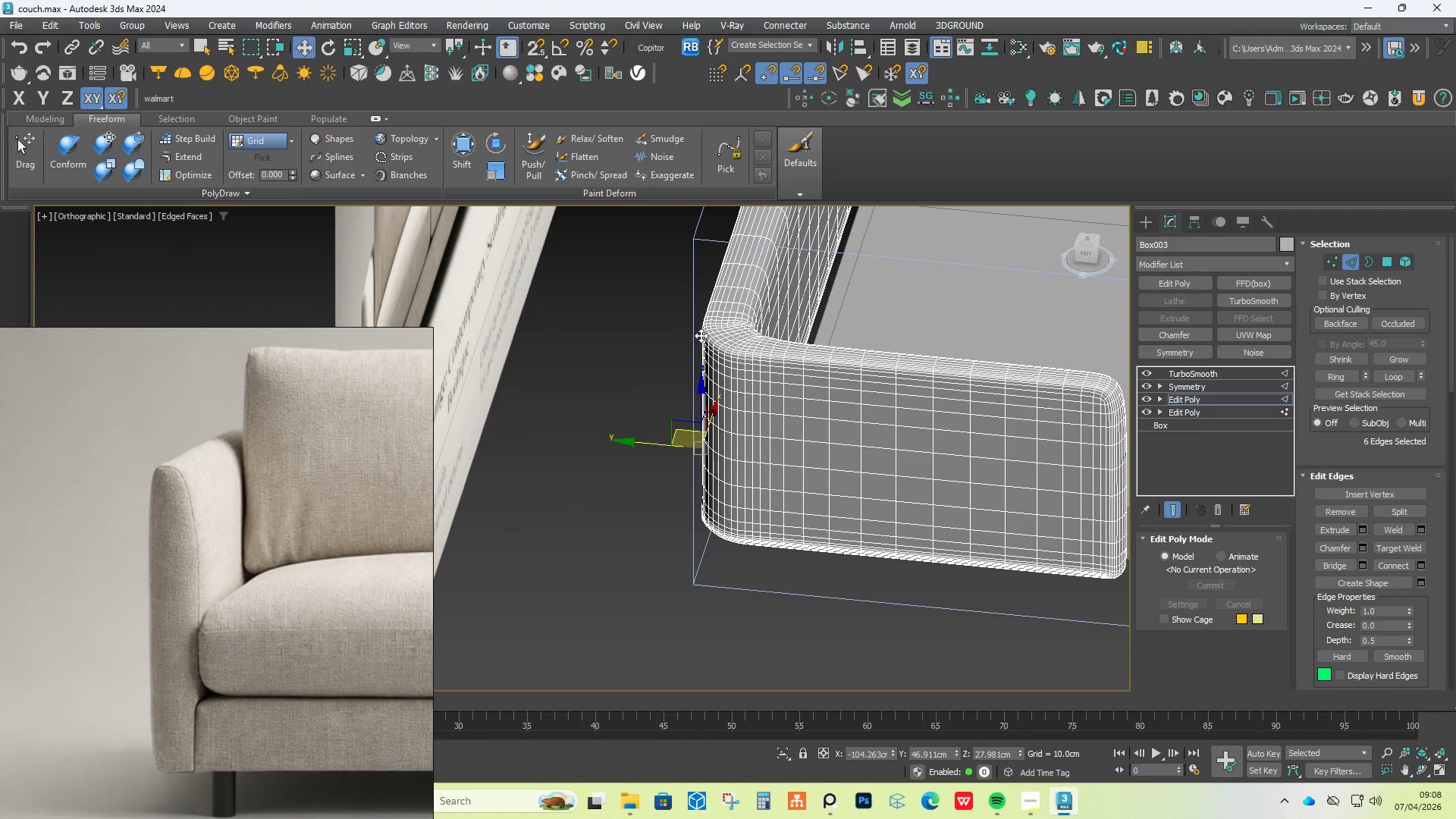 
scroll: coordinate [771, 360], scroll_direction: up, amount: 5.0
 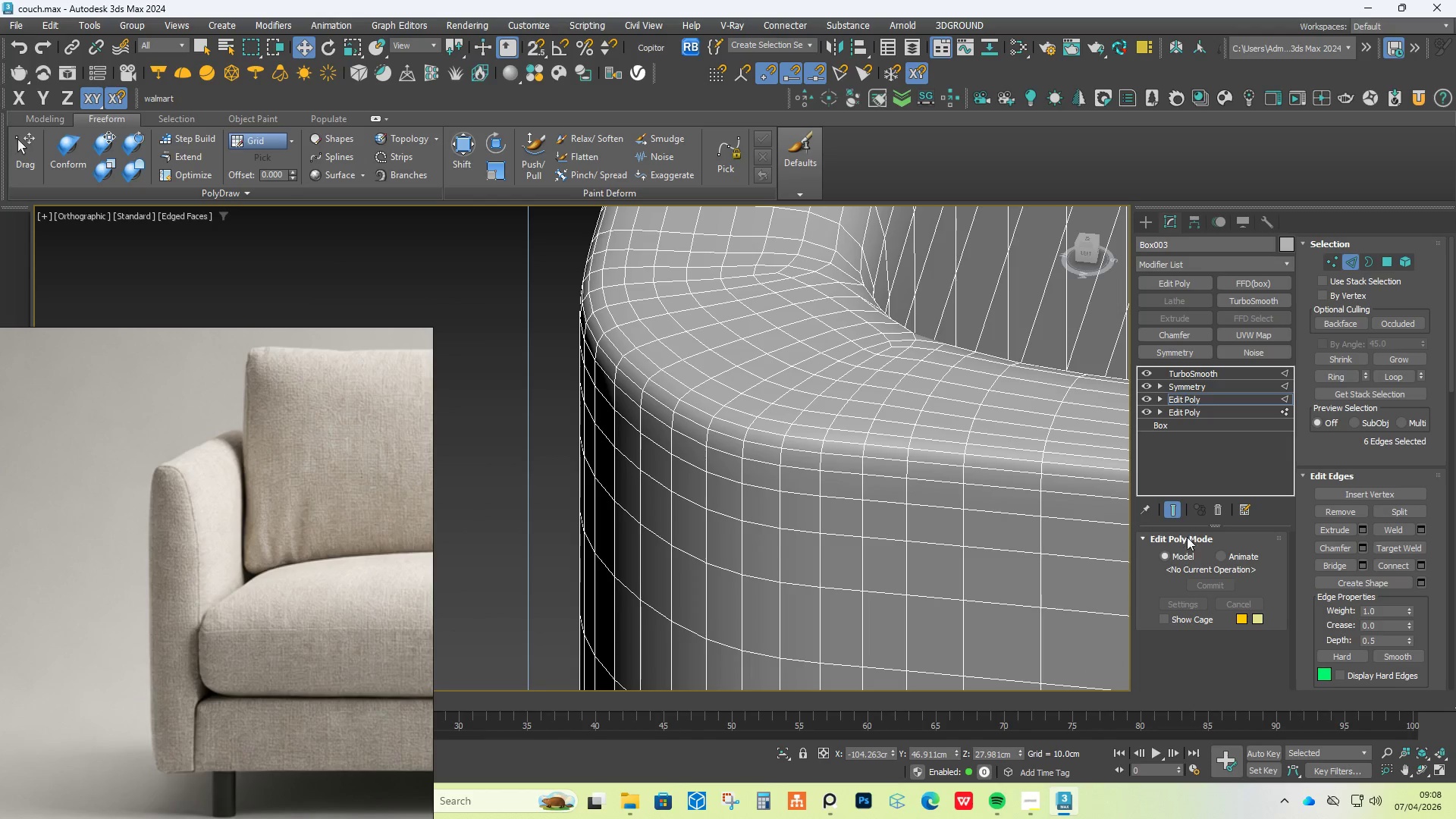 
left_click([1175, 506])
 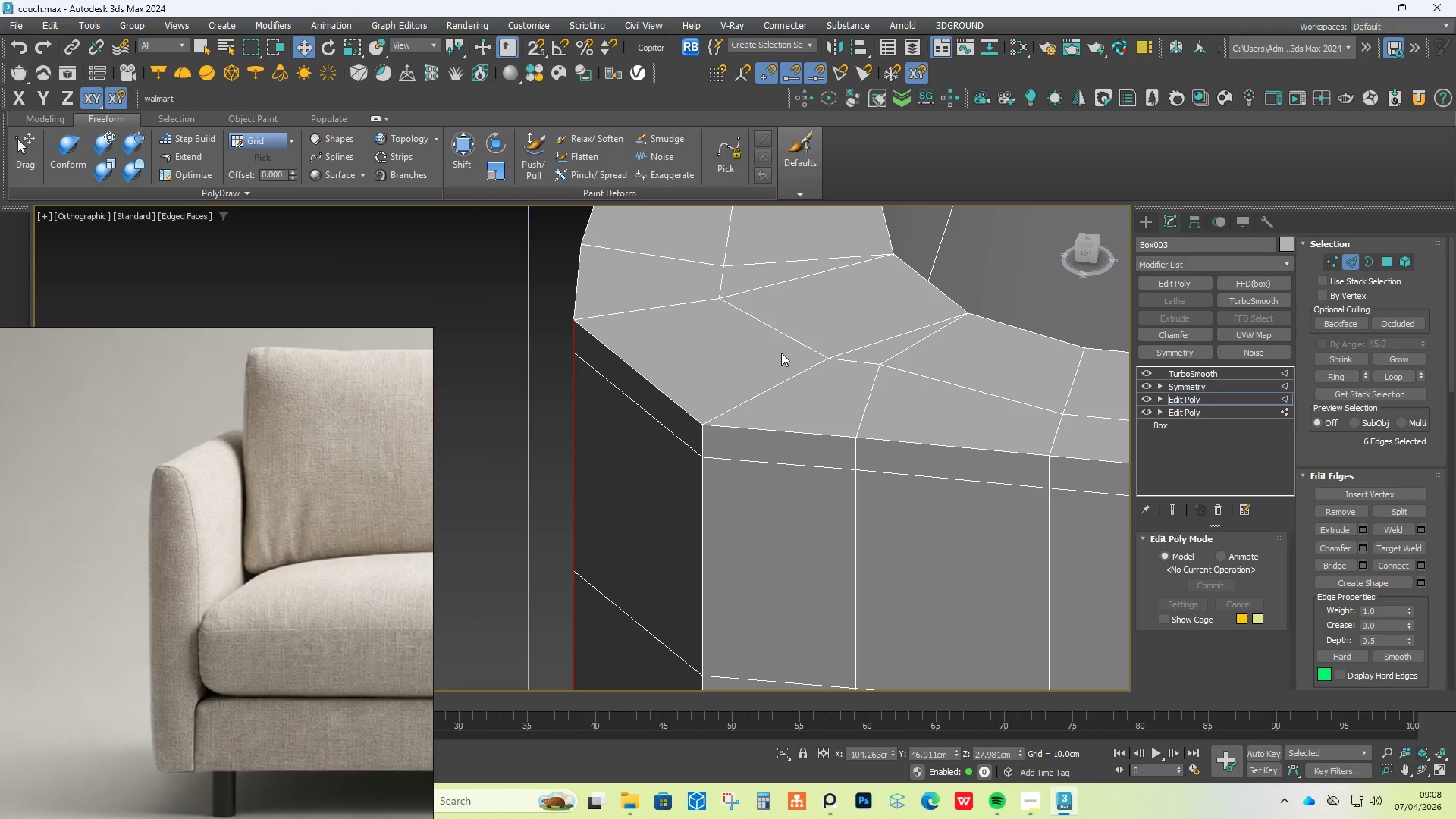 
key(Alt+1)
 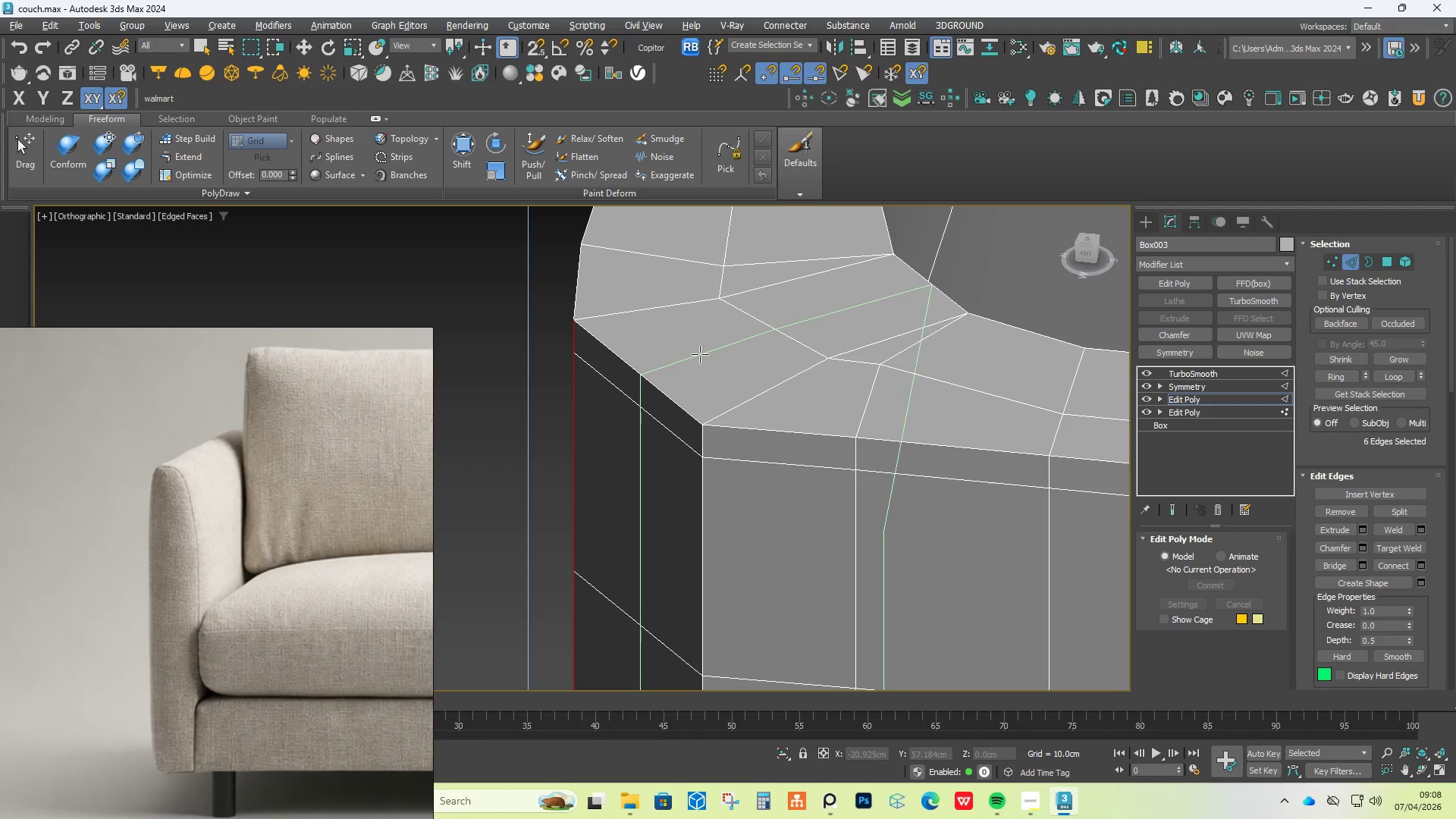 
left_click([699, 353])
 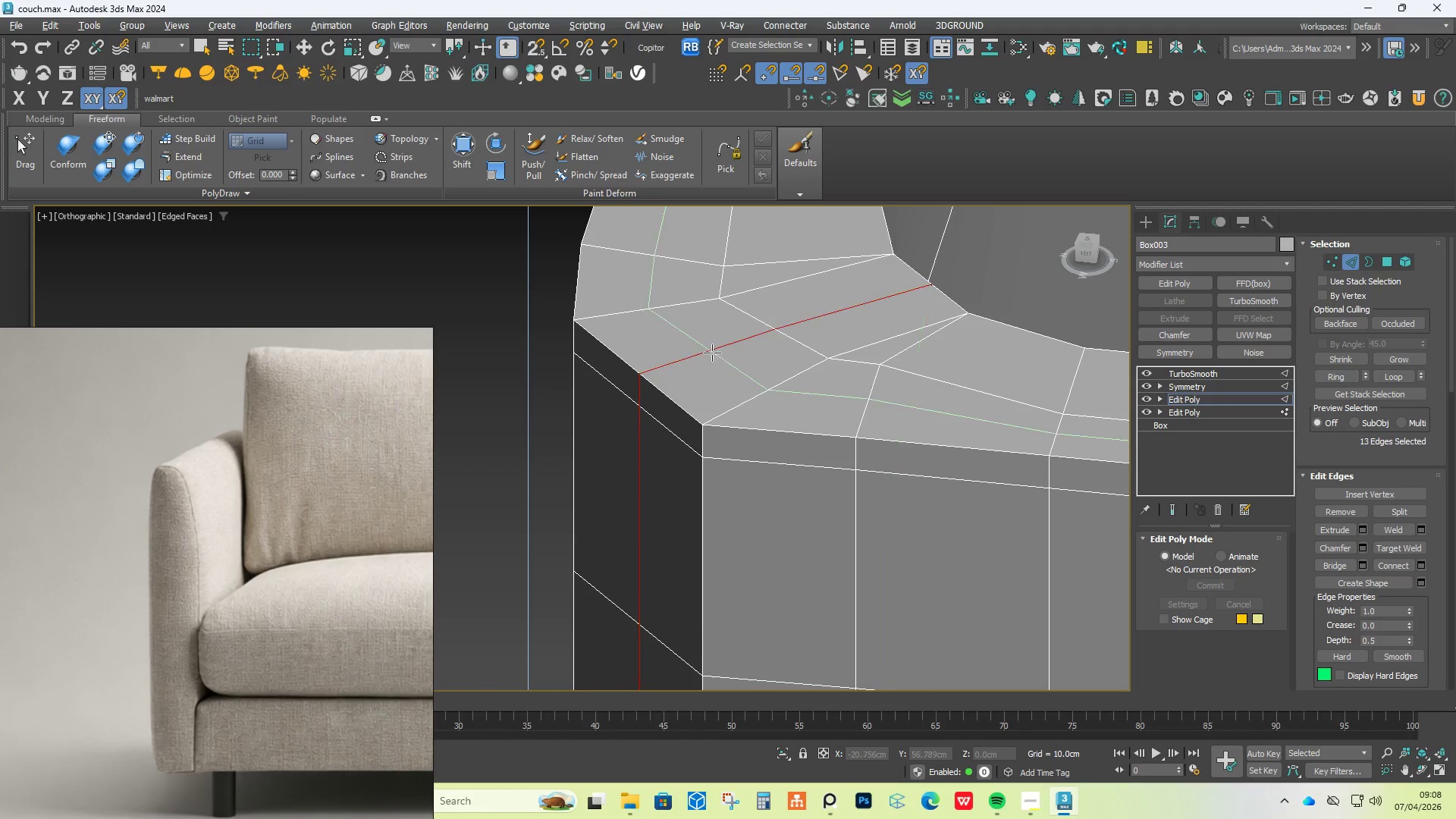 
right_click([713, 353])
 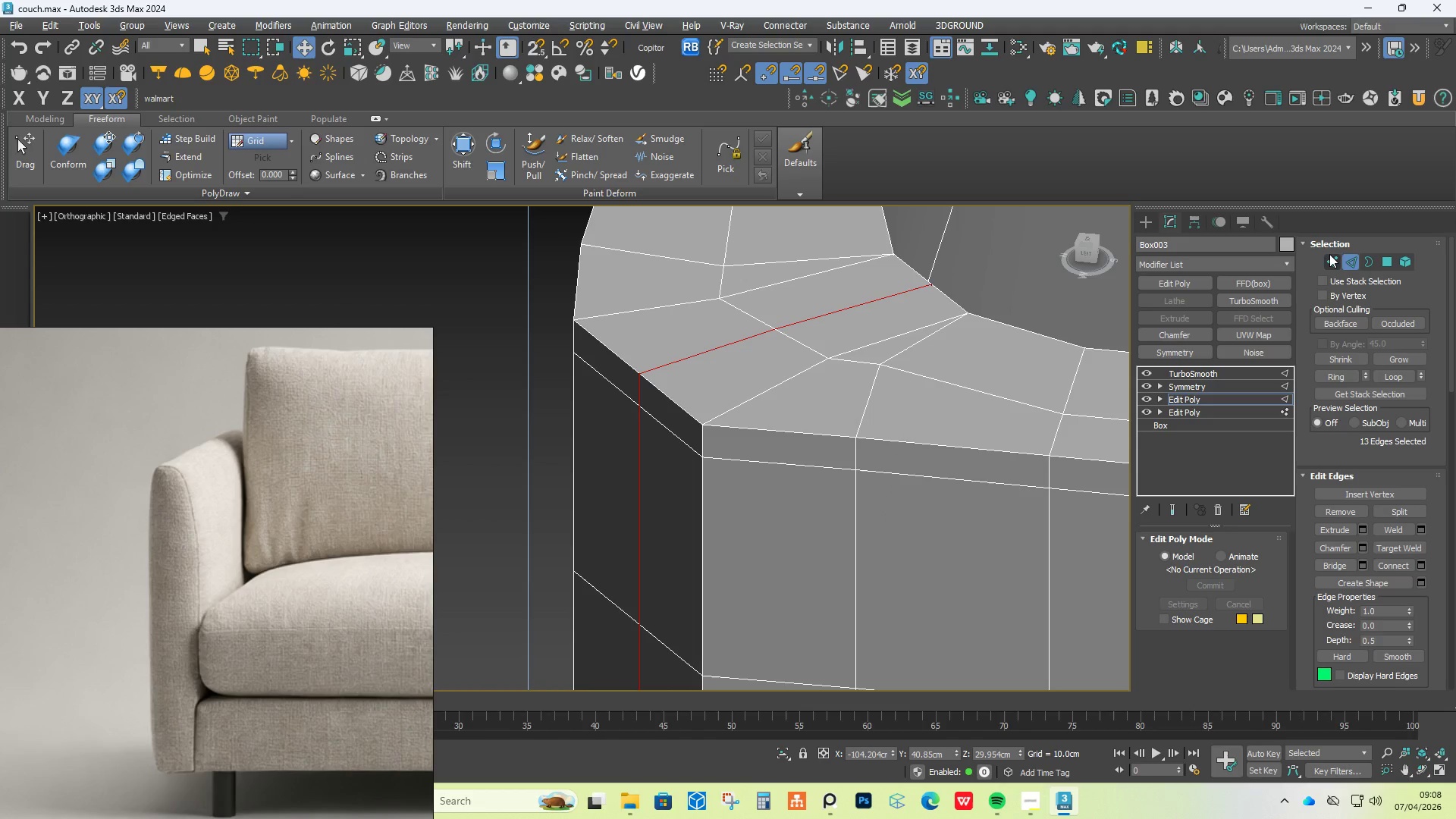 
left_click([1329, 262])
 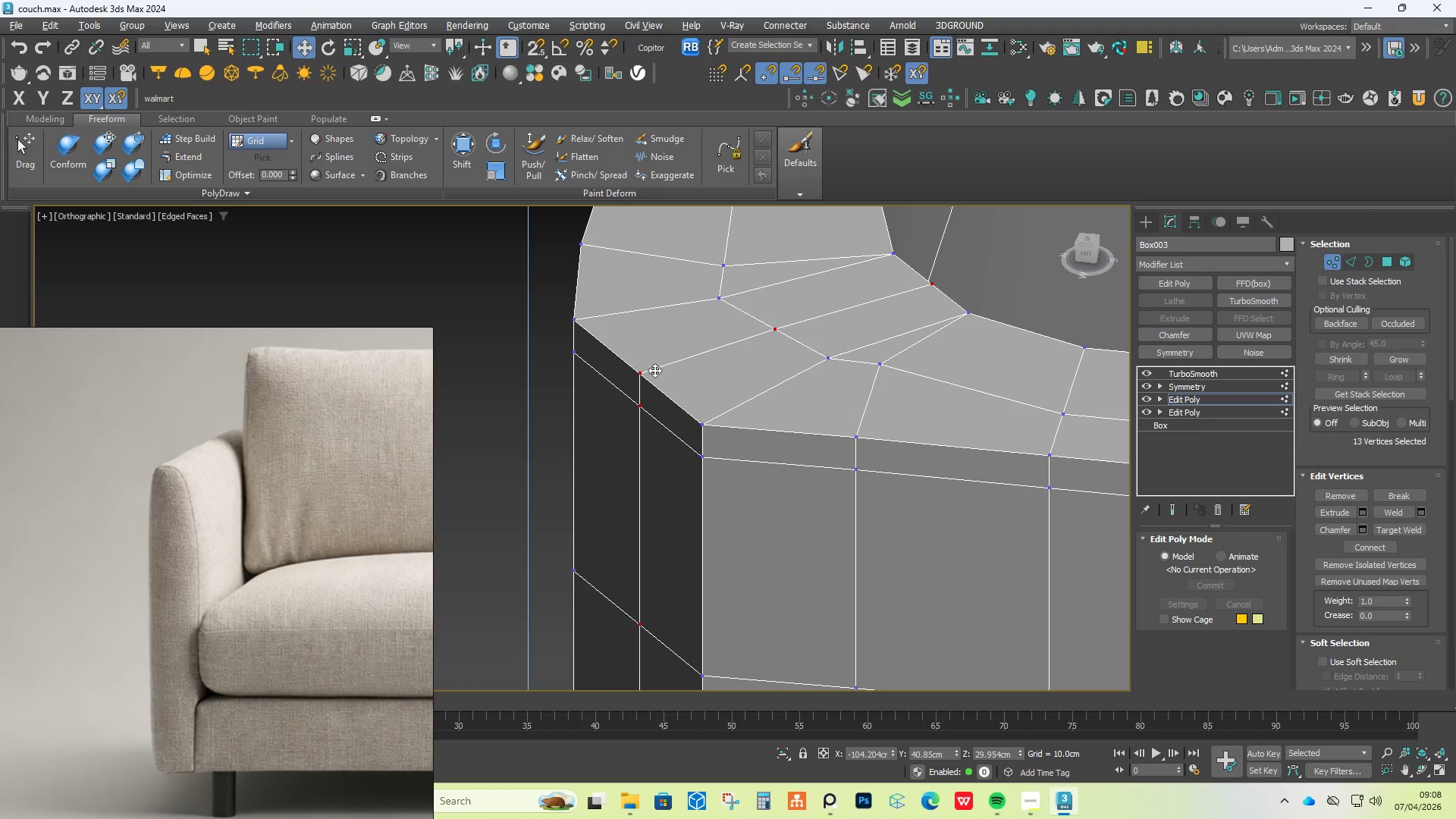 
left_click([635, 369])
 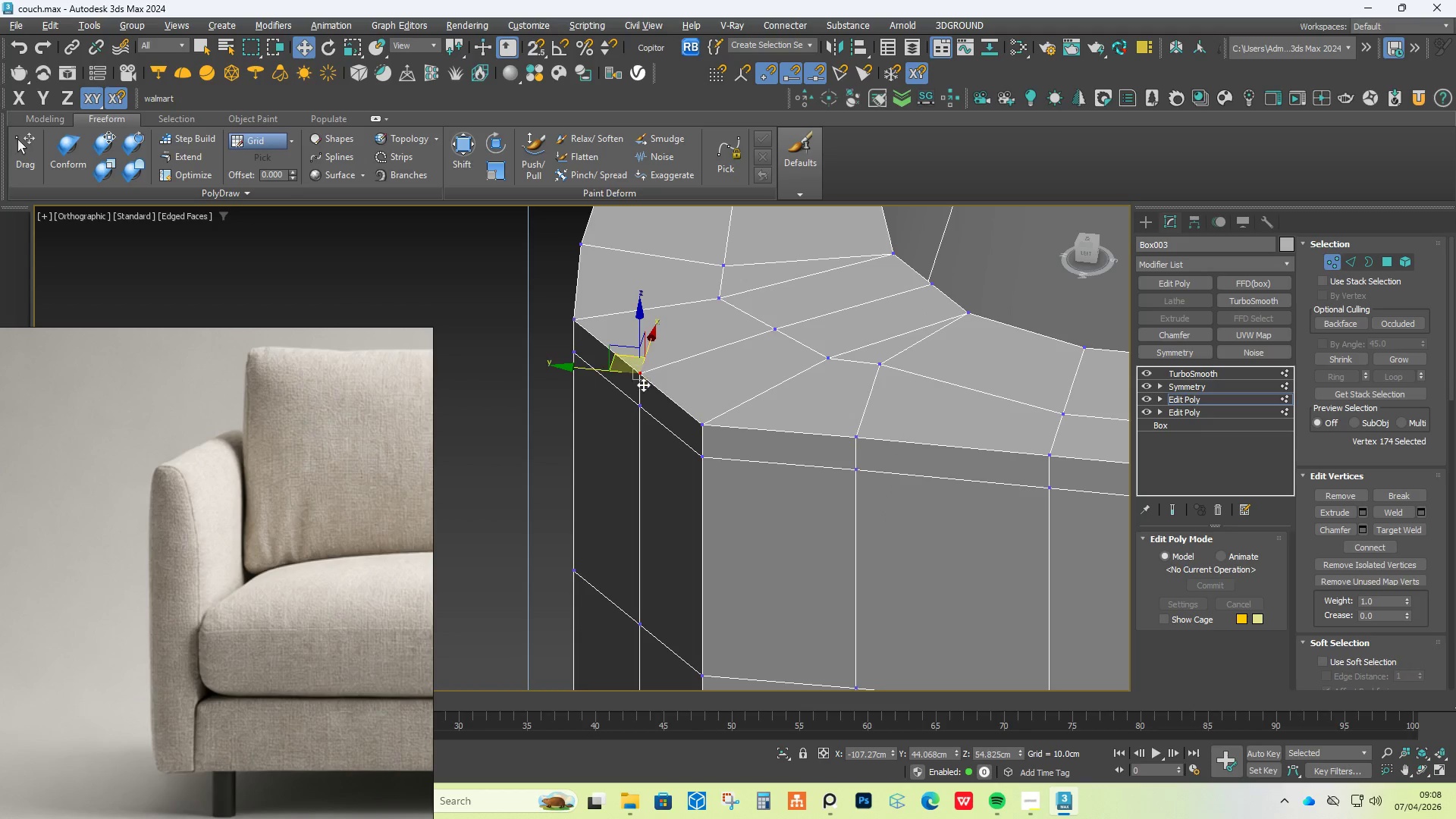 
hold_key(key=ControlLeft, duration=0.53)
left_click([638, 411])
 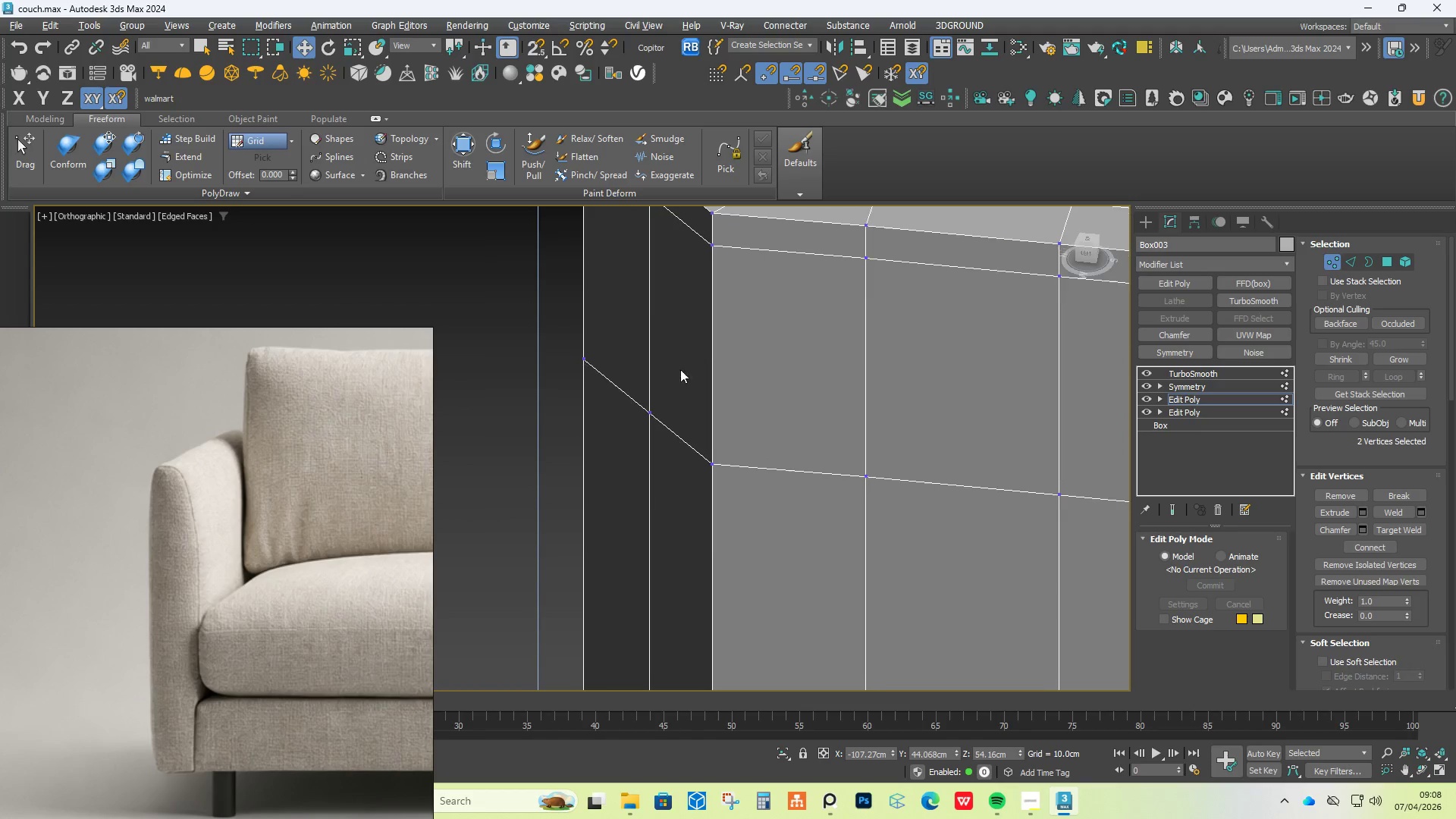 
hold_key(key=ControlLeft, duration=0.78)
left_click([648, 411])
 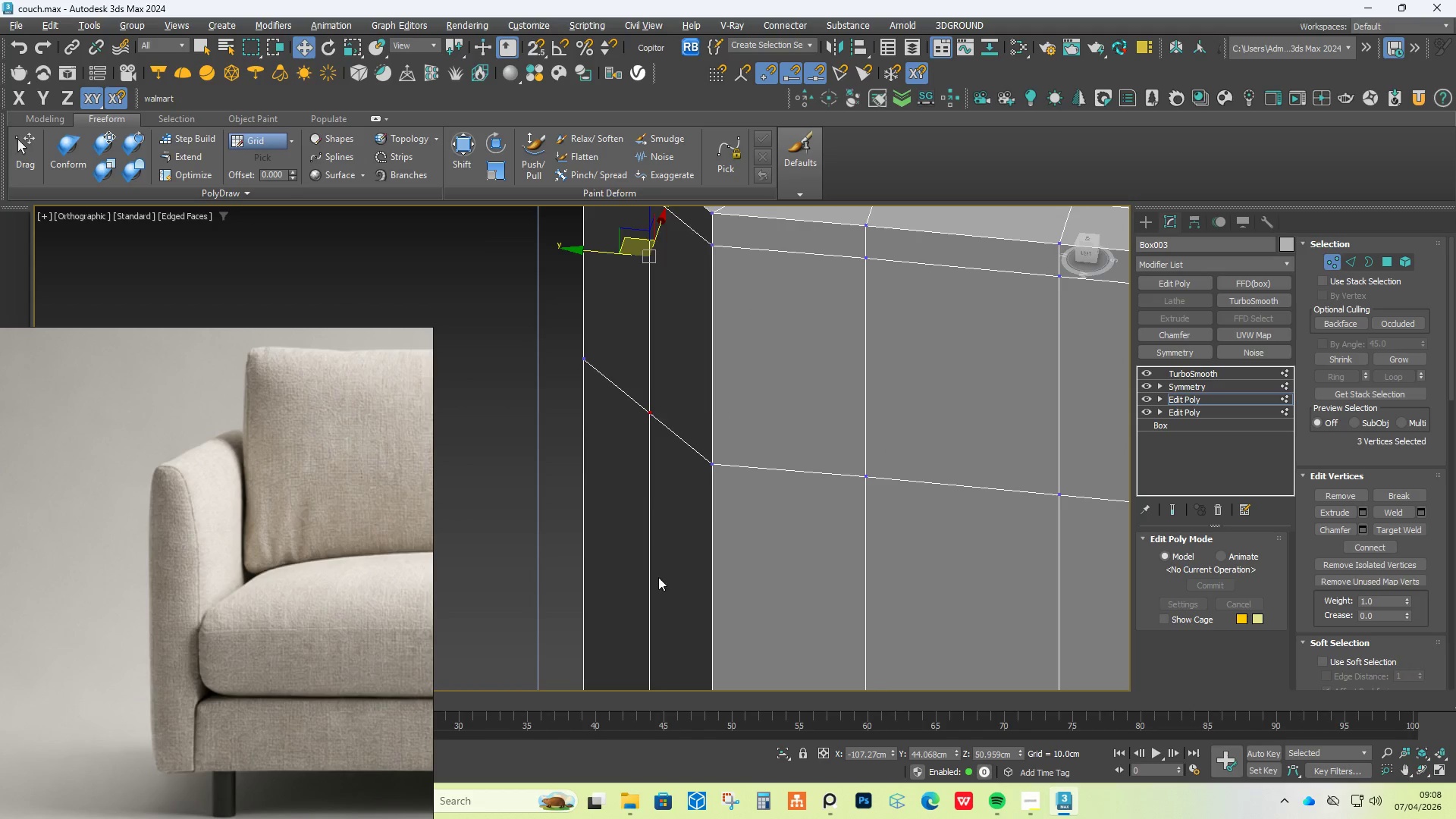 
scroll: coordinate [660, 582], scroll_direction: down, amount: 2.0
 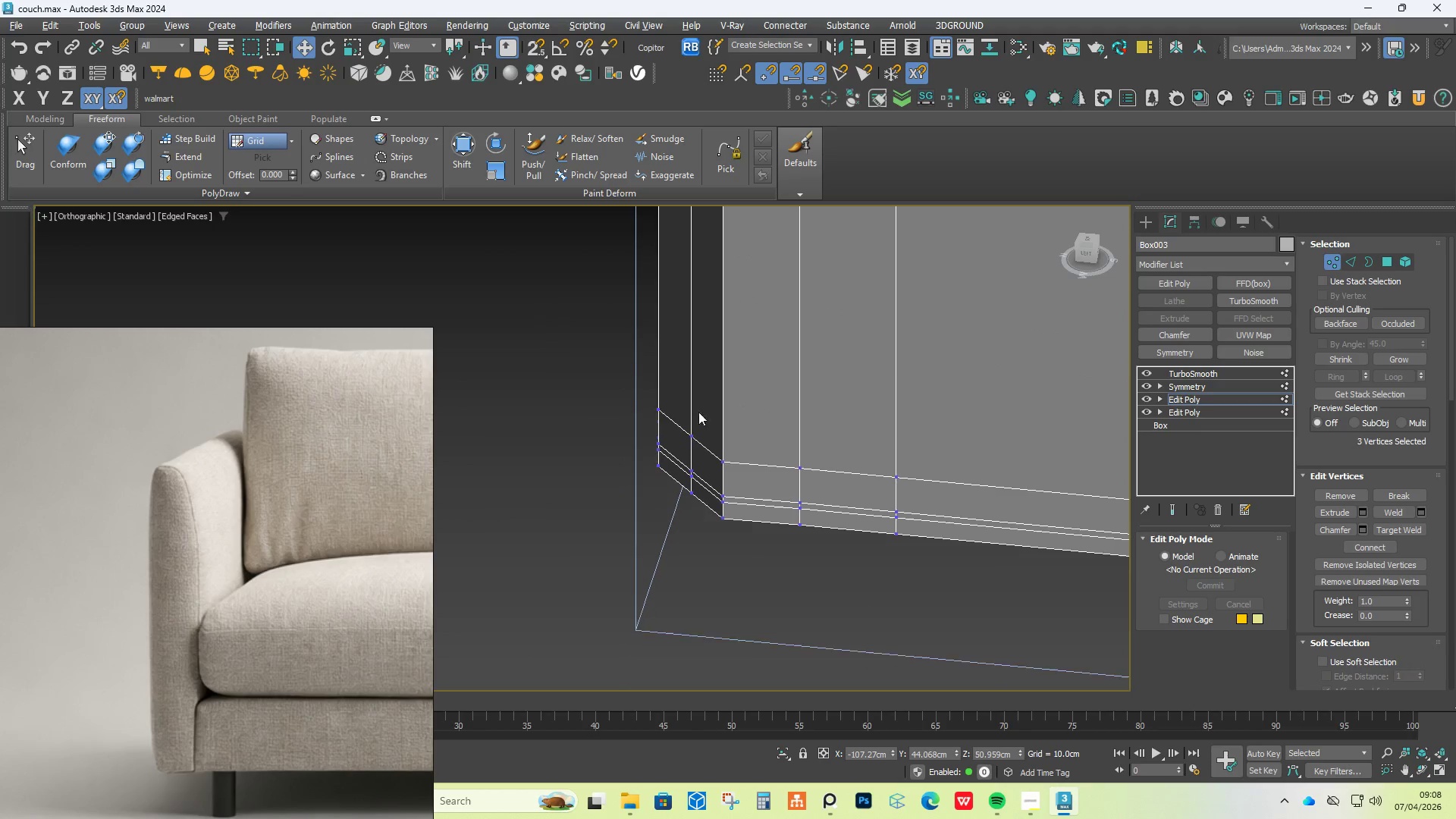 
hold_key(key=ControlLeft, duration=1.5)
 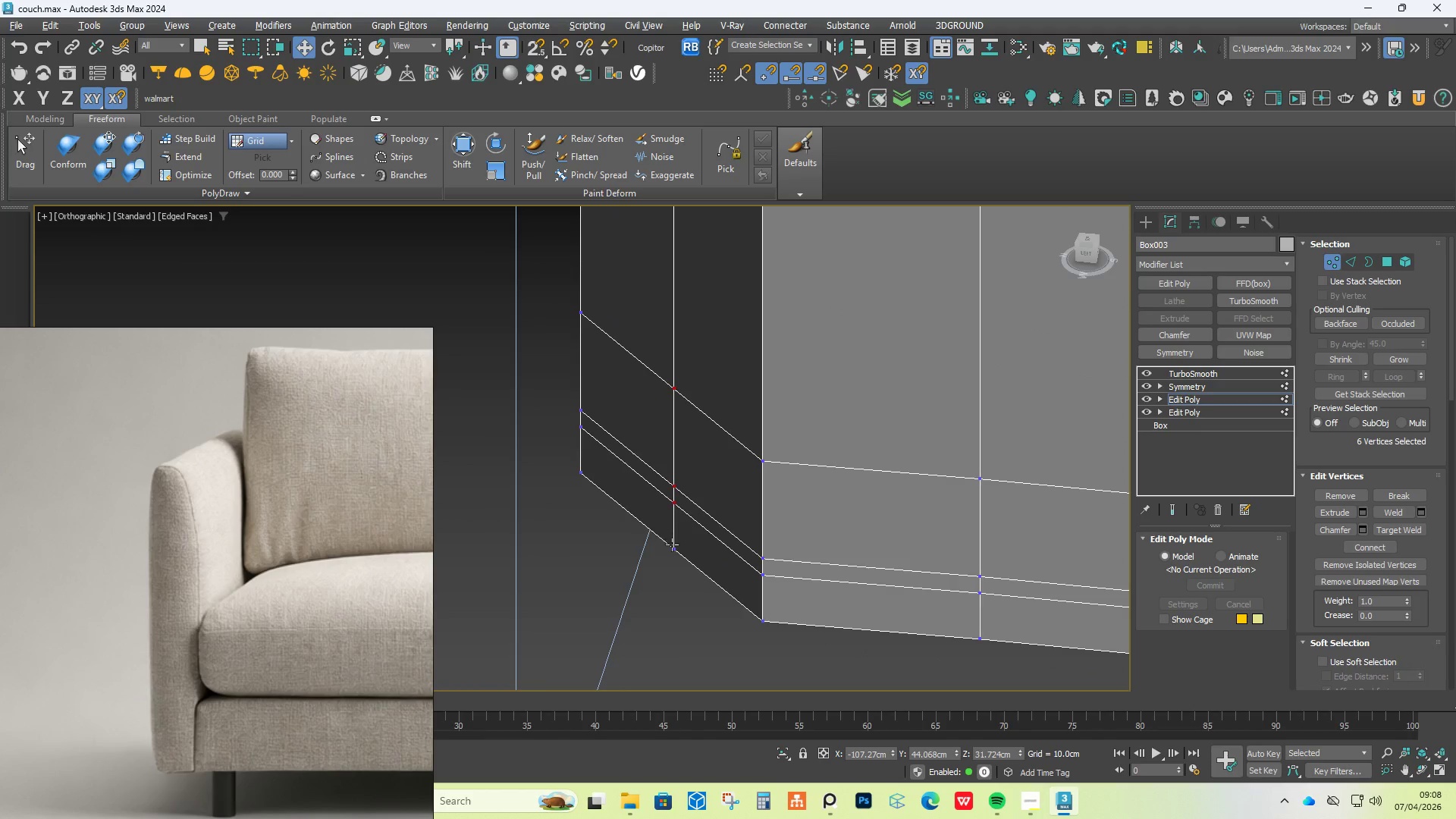 
scroll: coordinate [701, 462], scroll_direction: up, amount: 3.0
 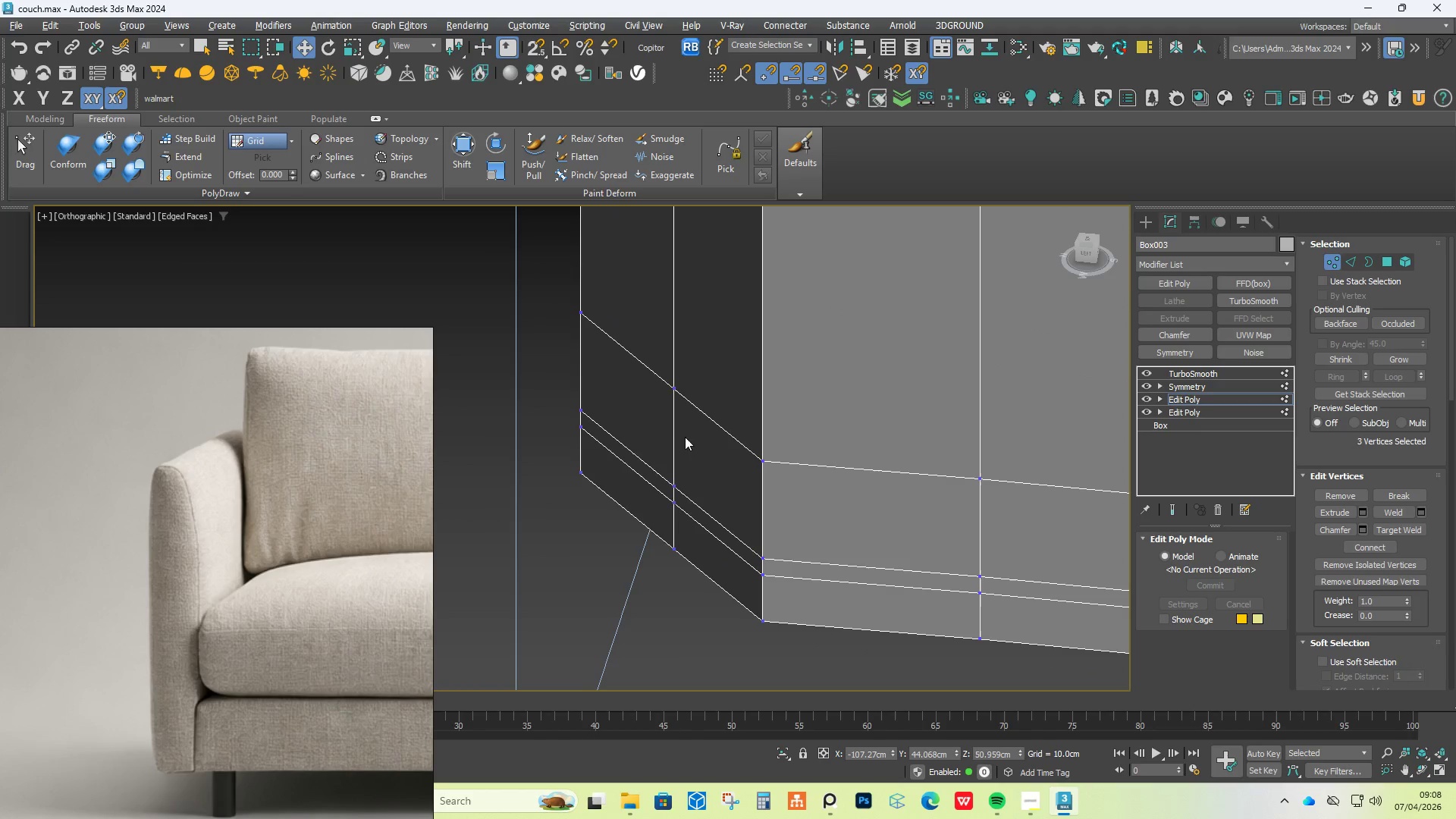 
left_click([673, 384])
 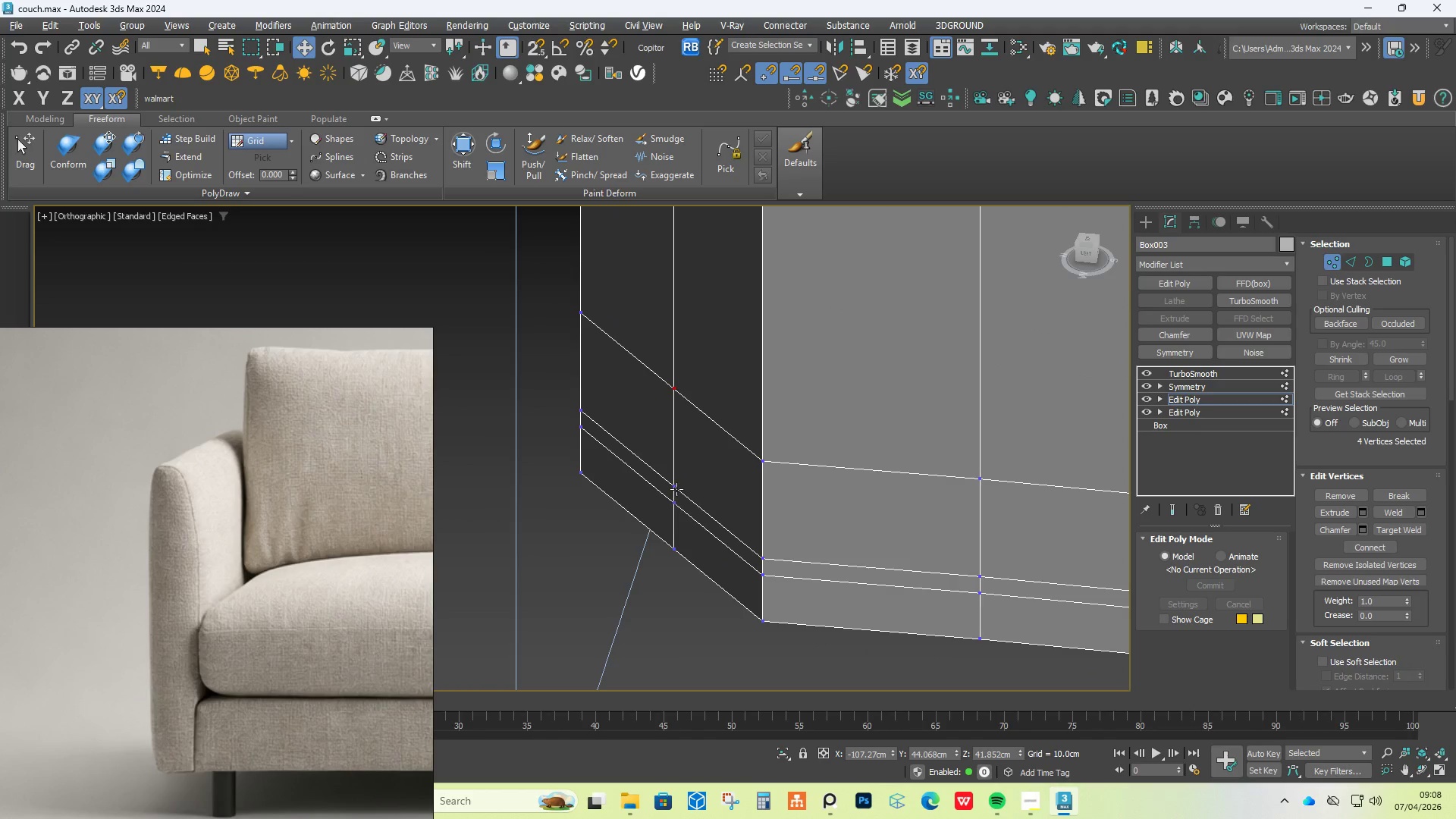 
left_click([675, 484])
 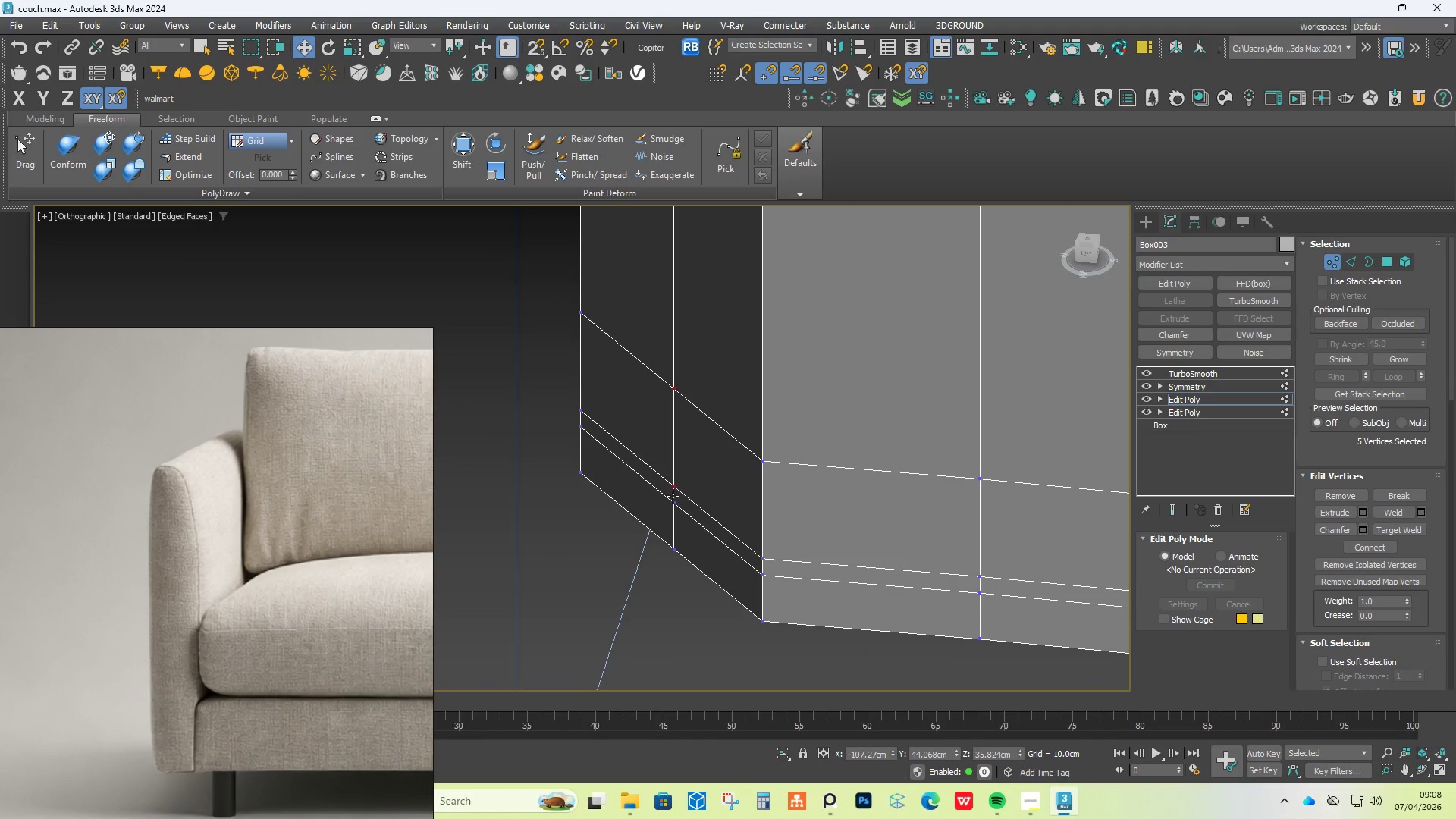 
hold_key(key=ControlLeft, duration=0.8)
double_click([673, 501])
 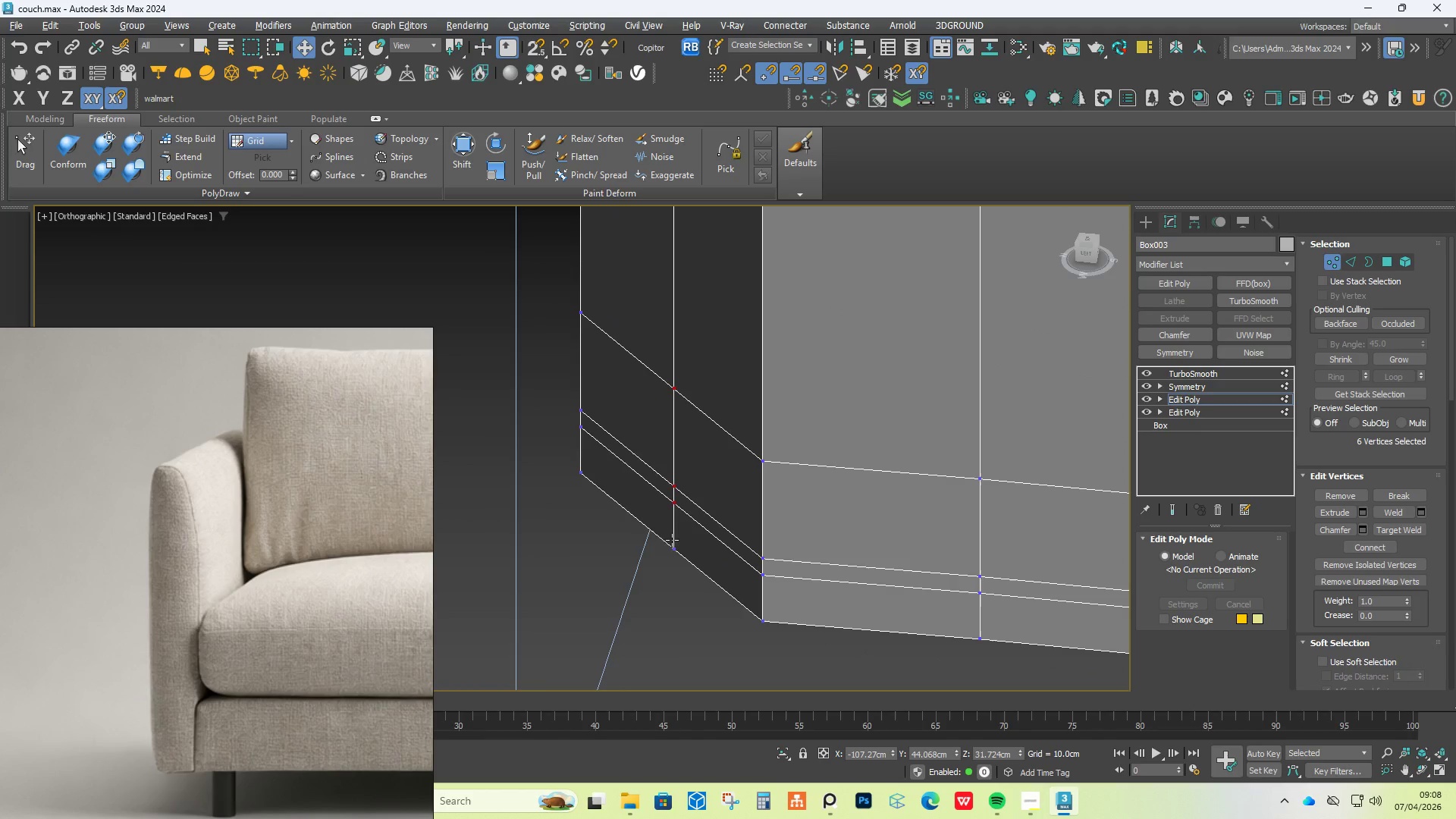 
triple_click([673, 546])
 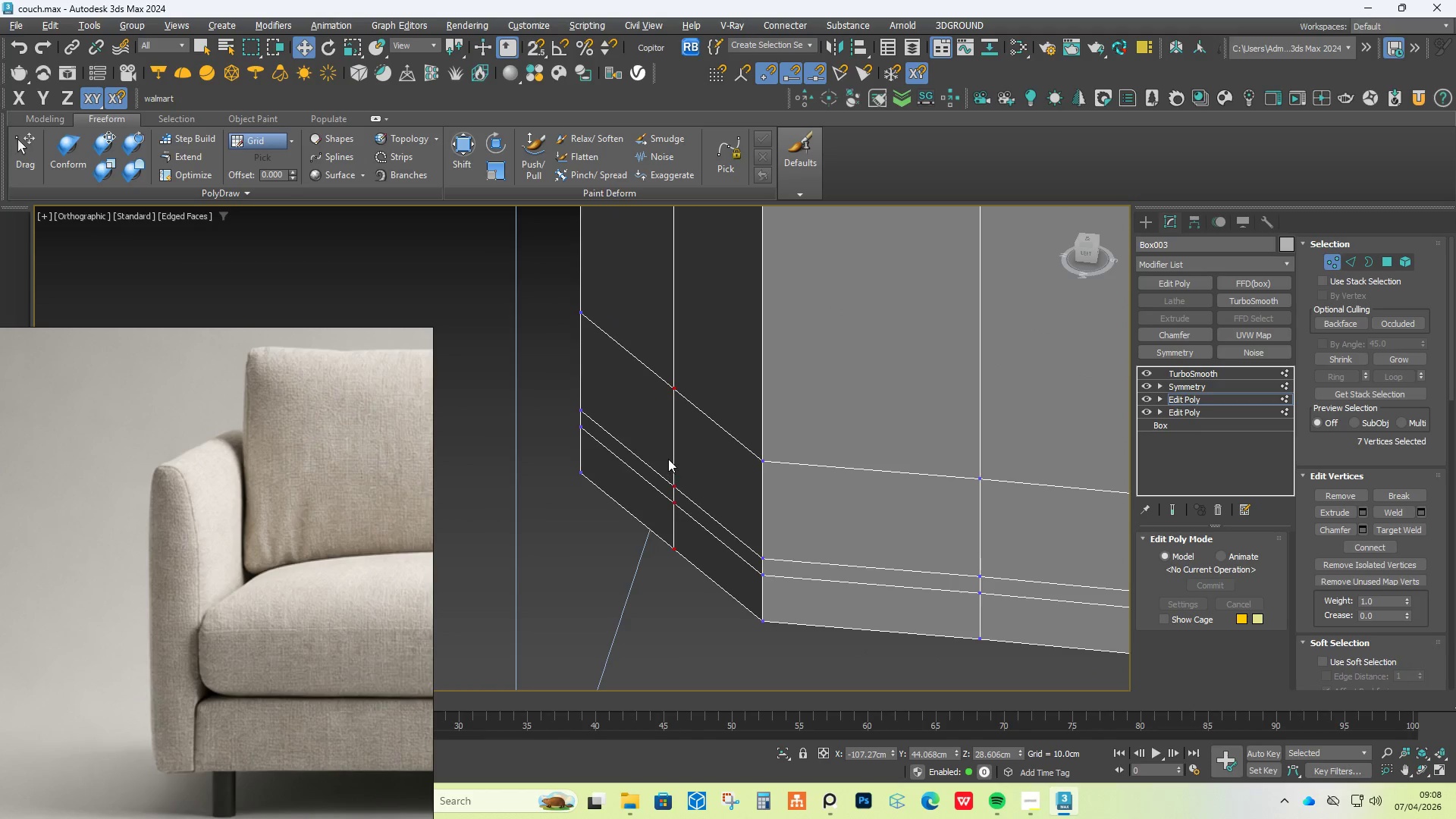 
scroll: coordinate [668, 459], scroll_direction: down, amount: 4.0
 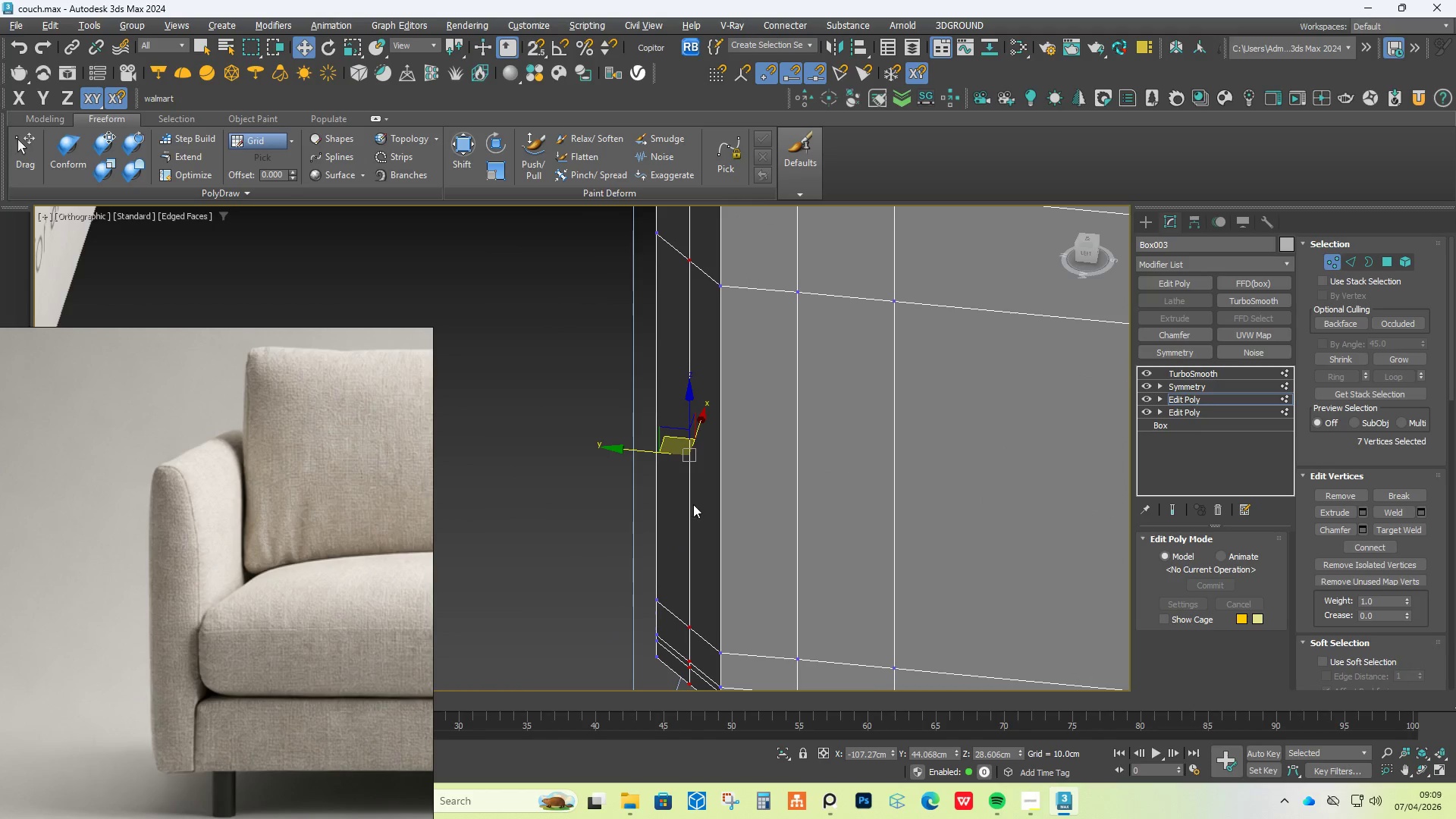 
hold_key(key=AltLeft, duration=0.38)
 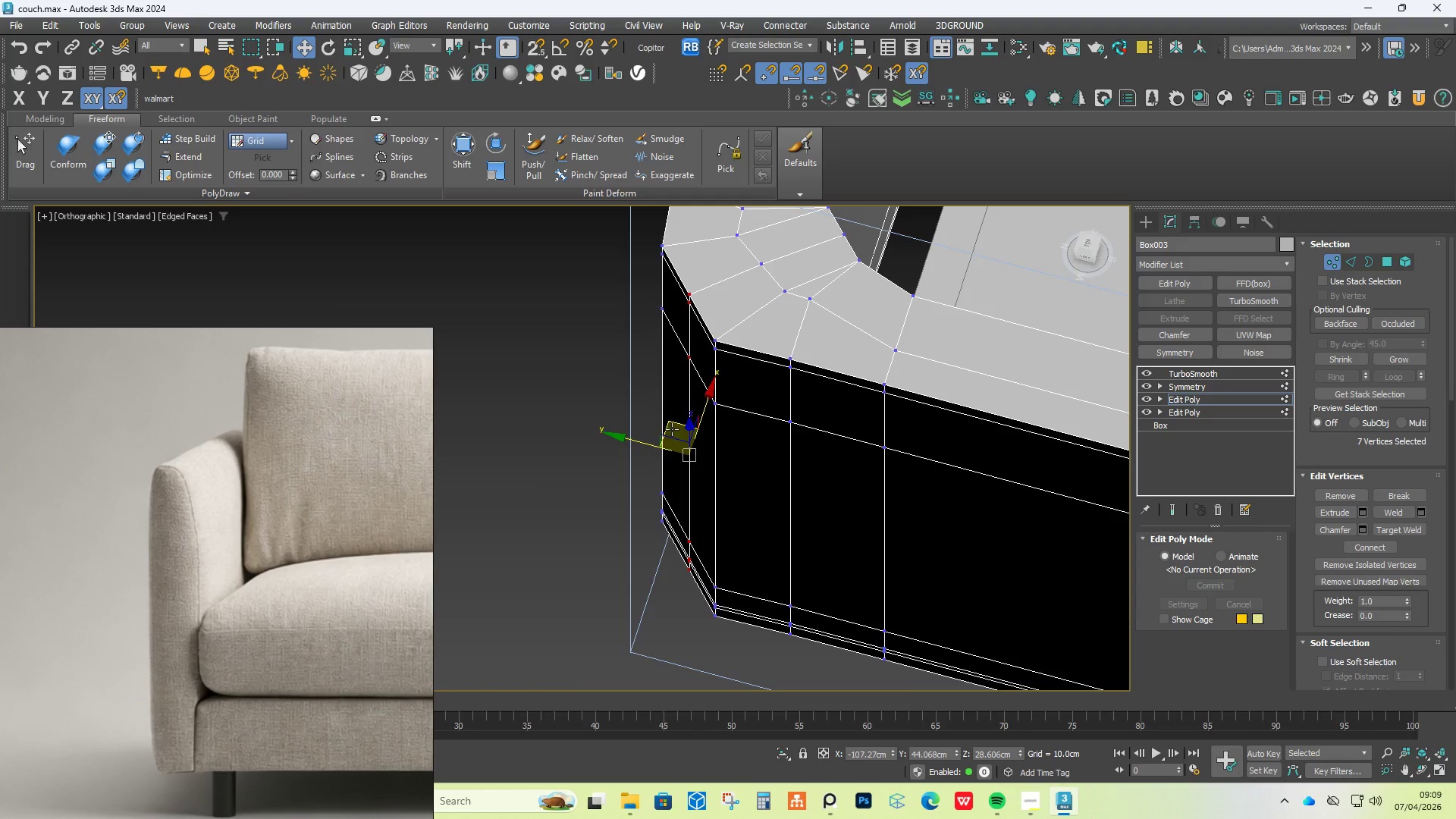 
left_click_drag(start_coordinate=[673, 428], to_coordinate=[668, 431])
 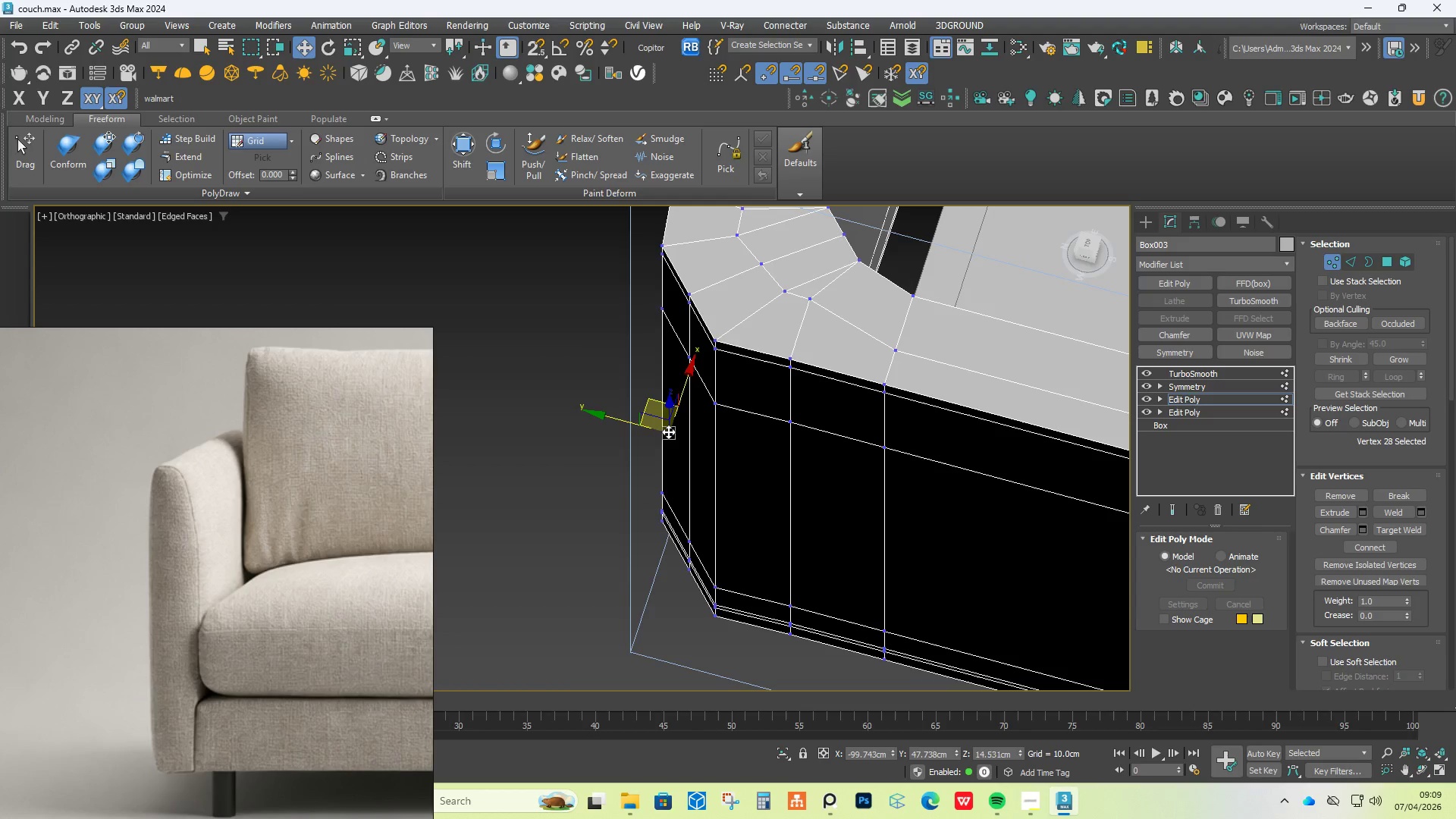 
key(Control+Z)
 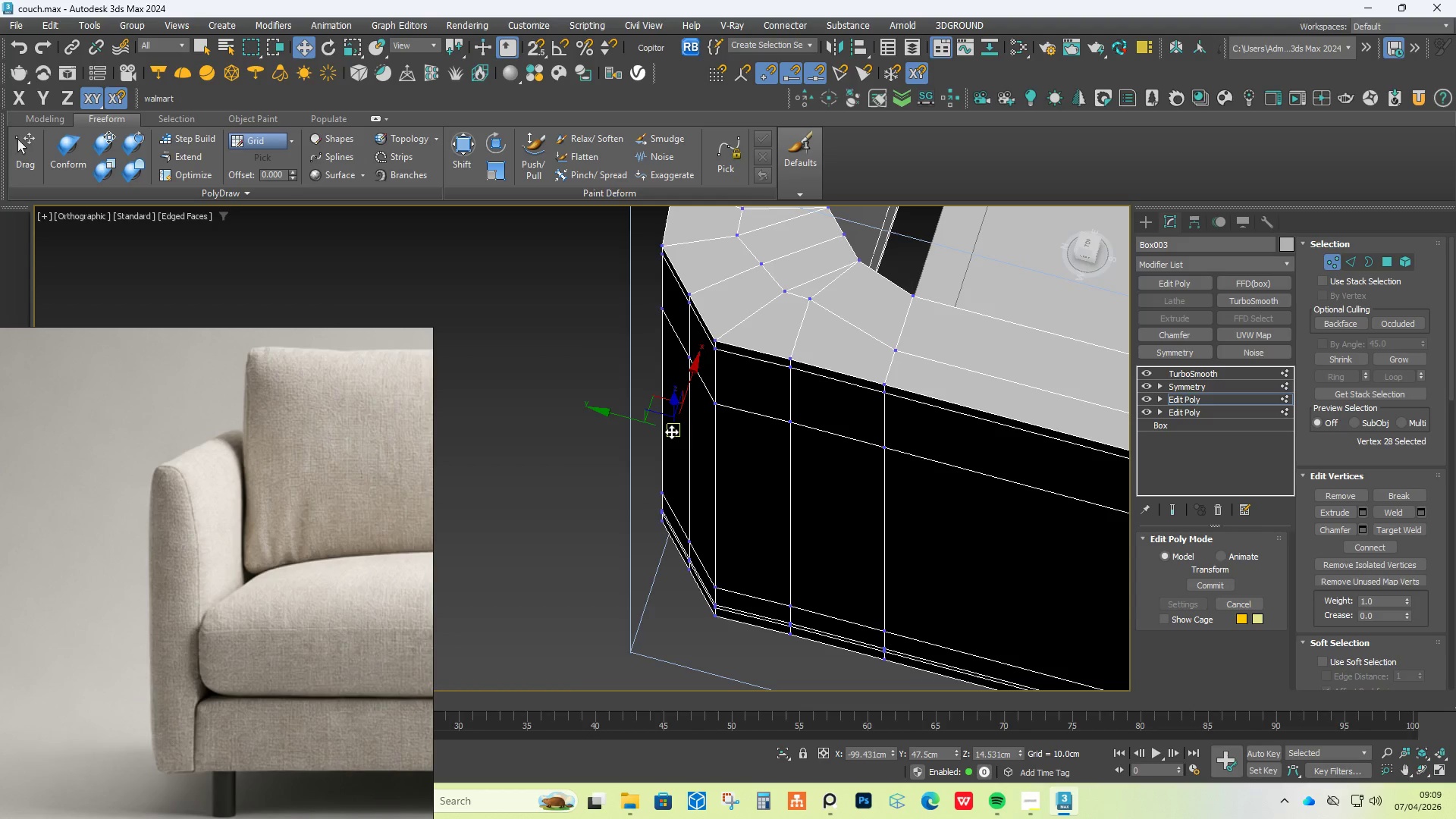 
key(Control+Z)
 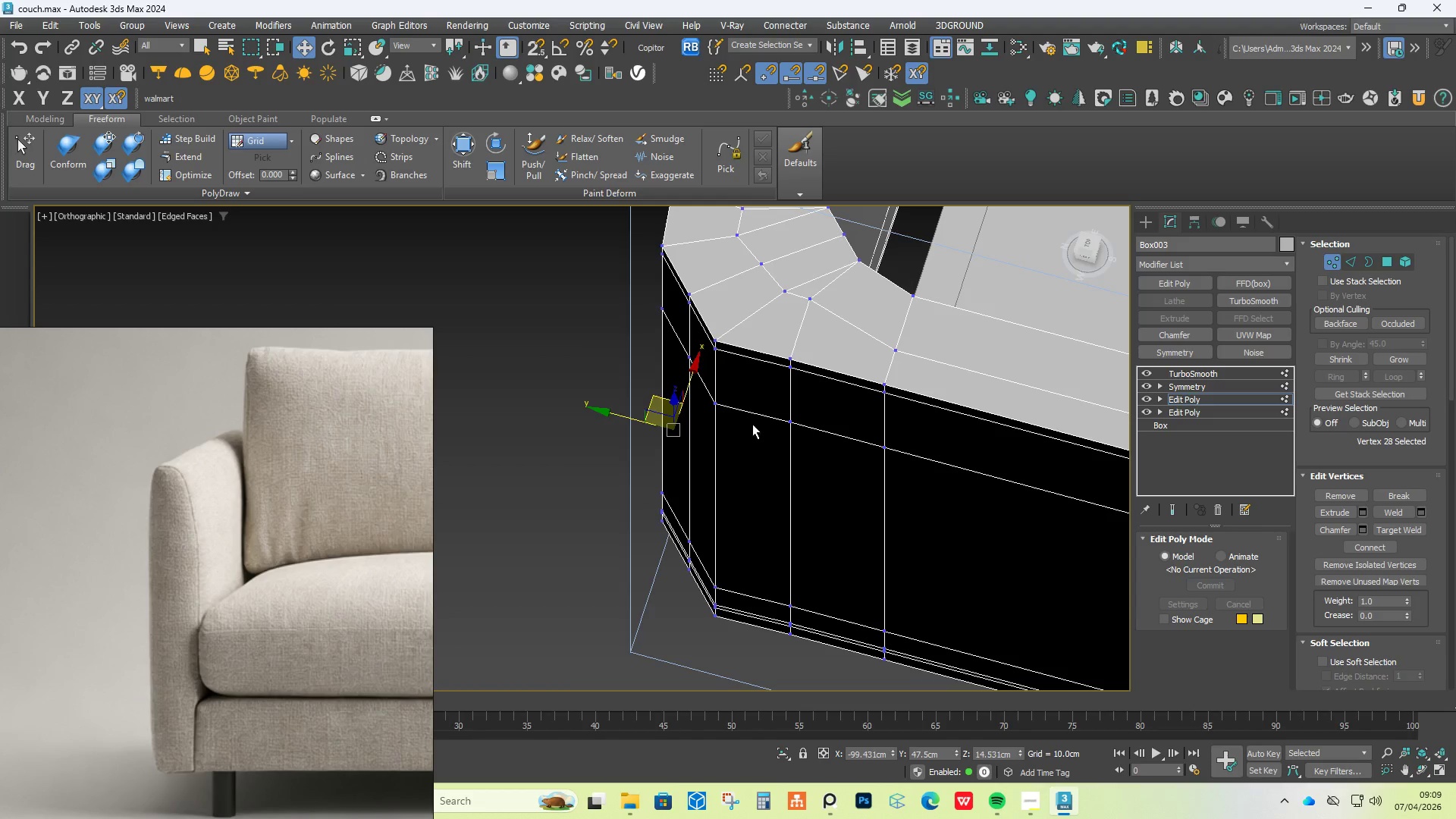 
key(Control+Z)
 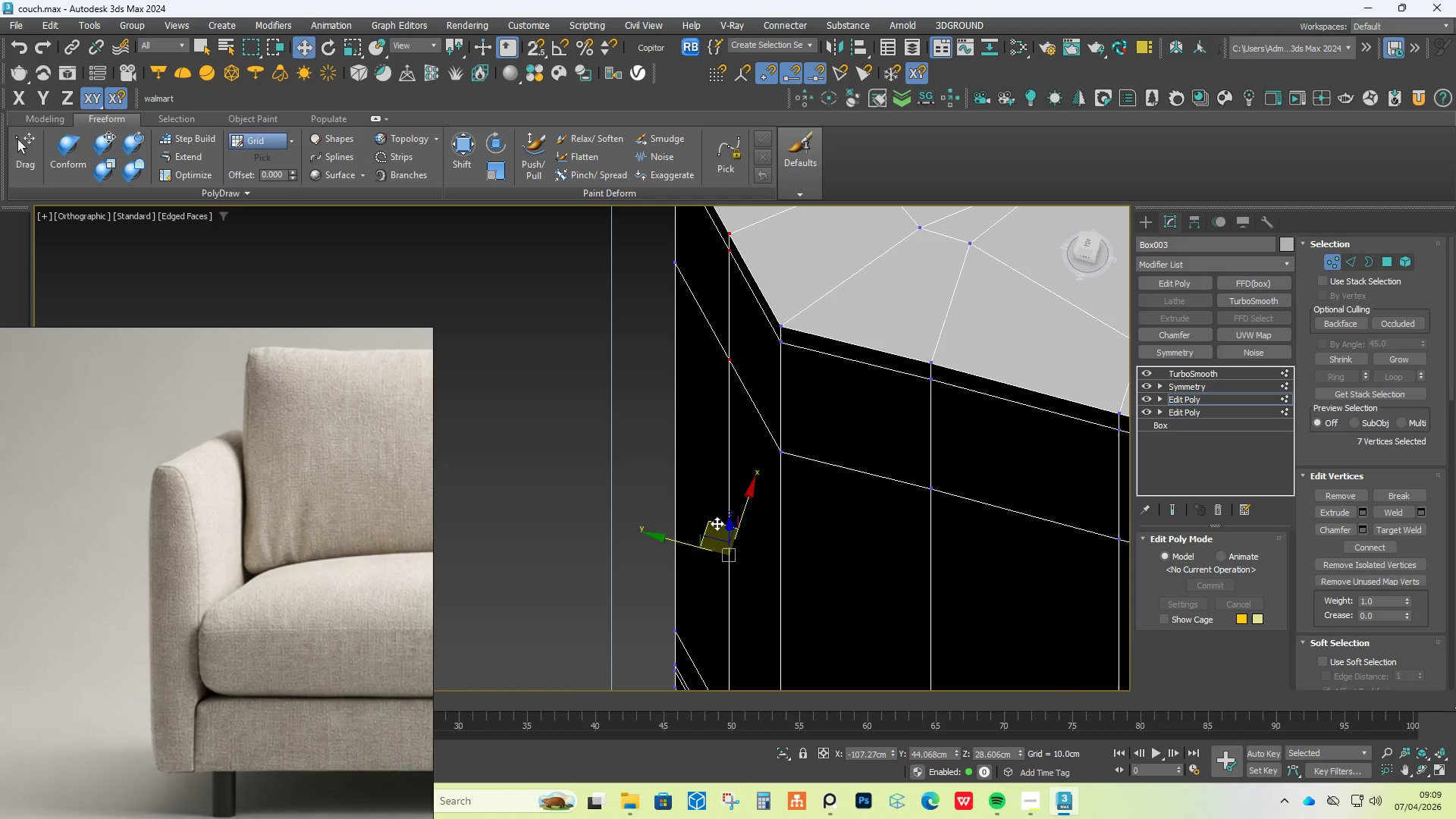 
scroll: coordinate [650, 355], scroll_direction: up, amount: 3.0
 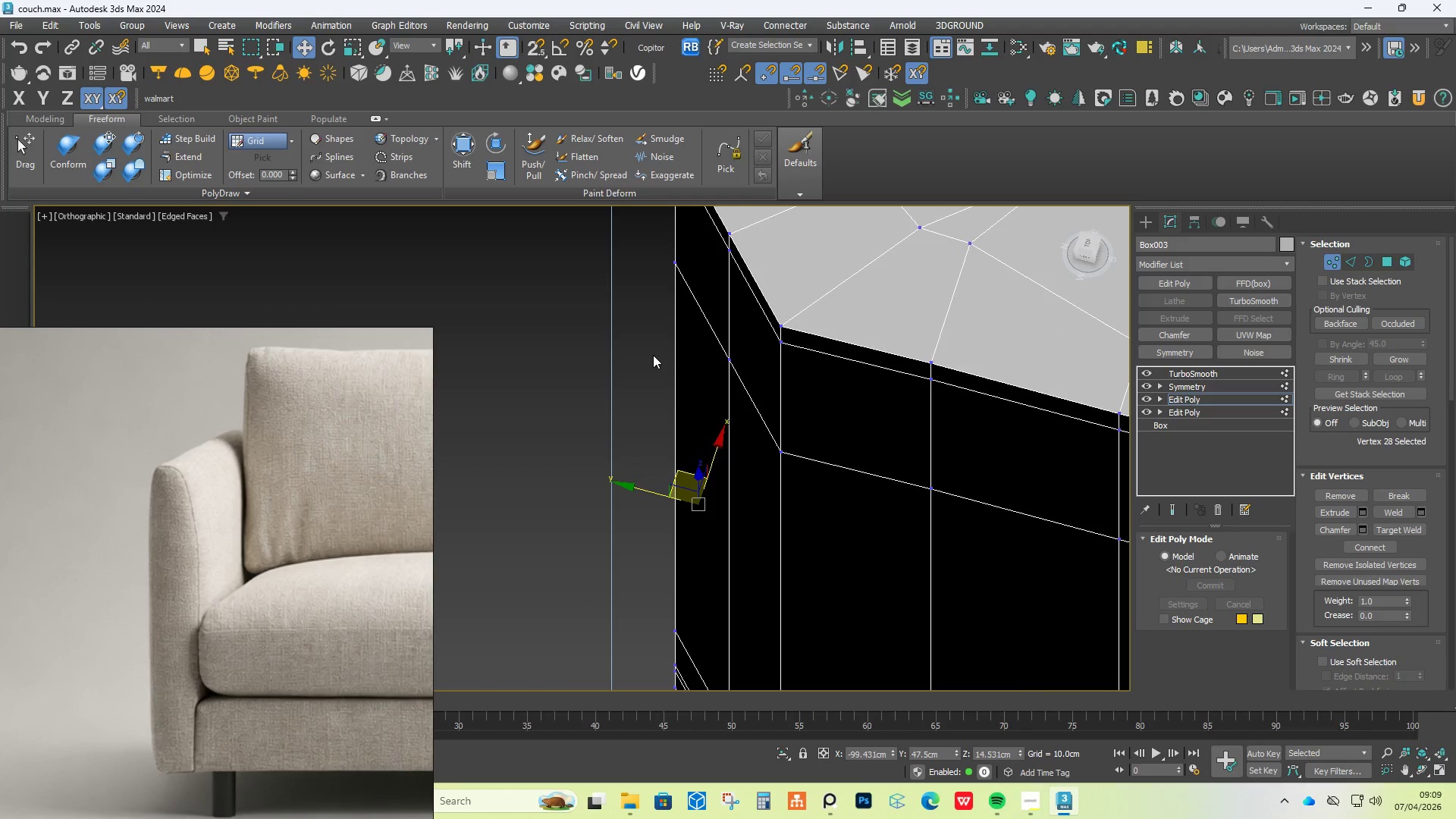 
left_click_drag(start_coordinate=[717, 522], to_coordinate=[667, 537])
 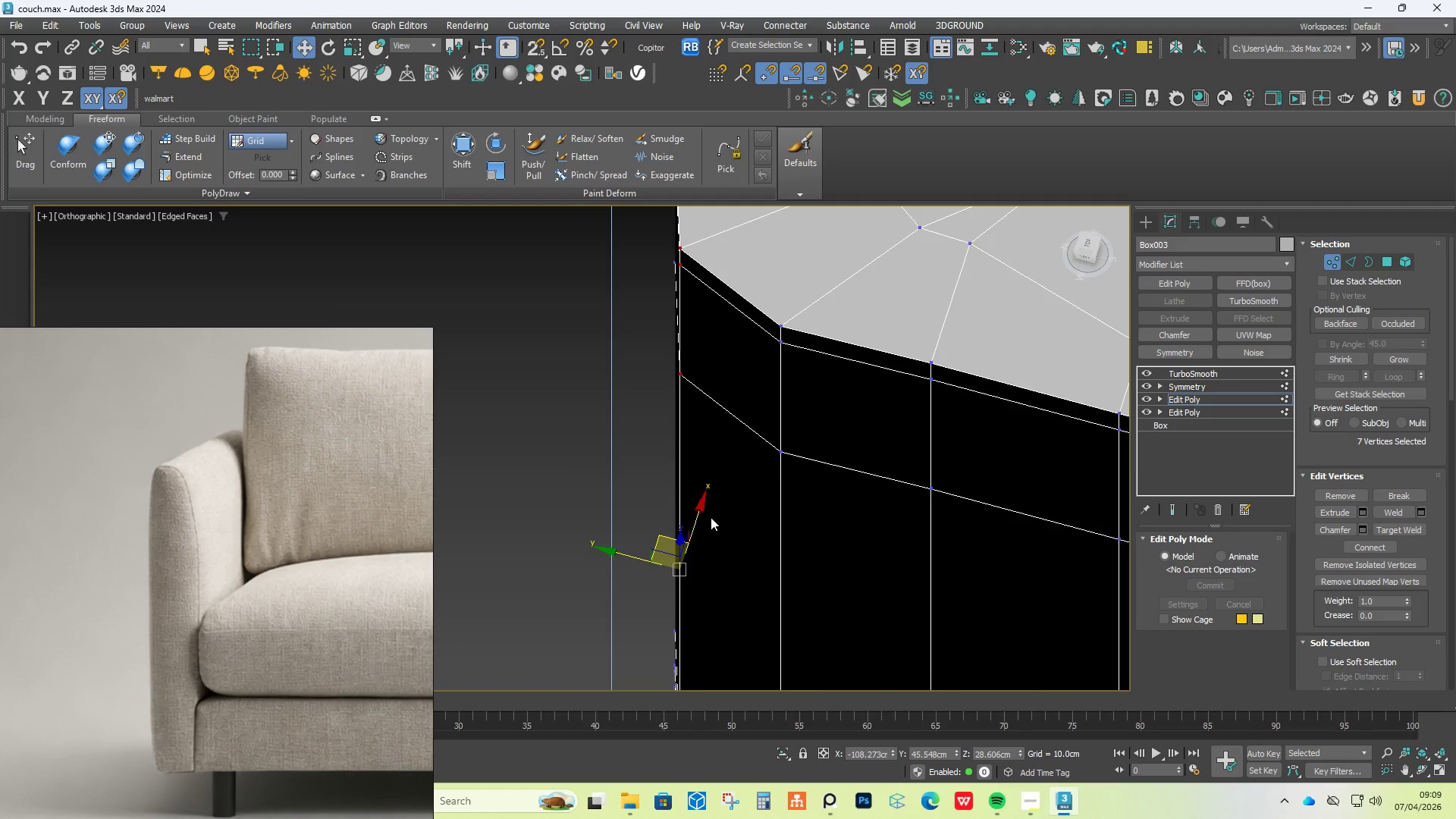 
hold_key(key=AltLeft, duration=1.0)
 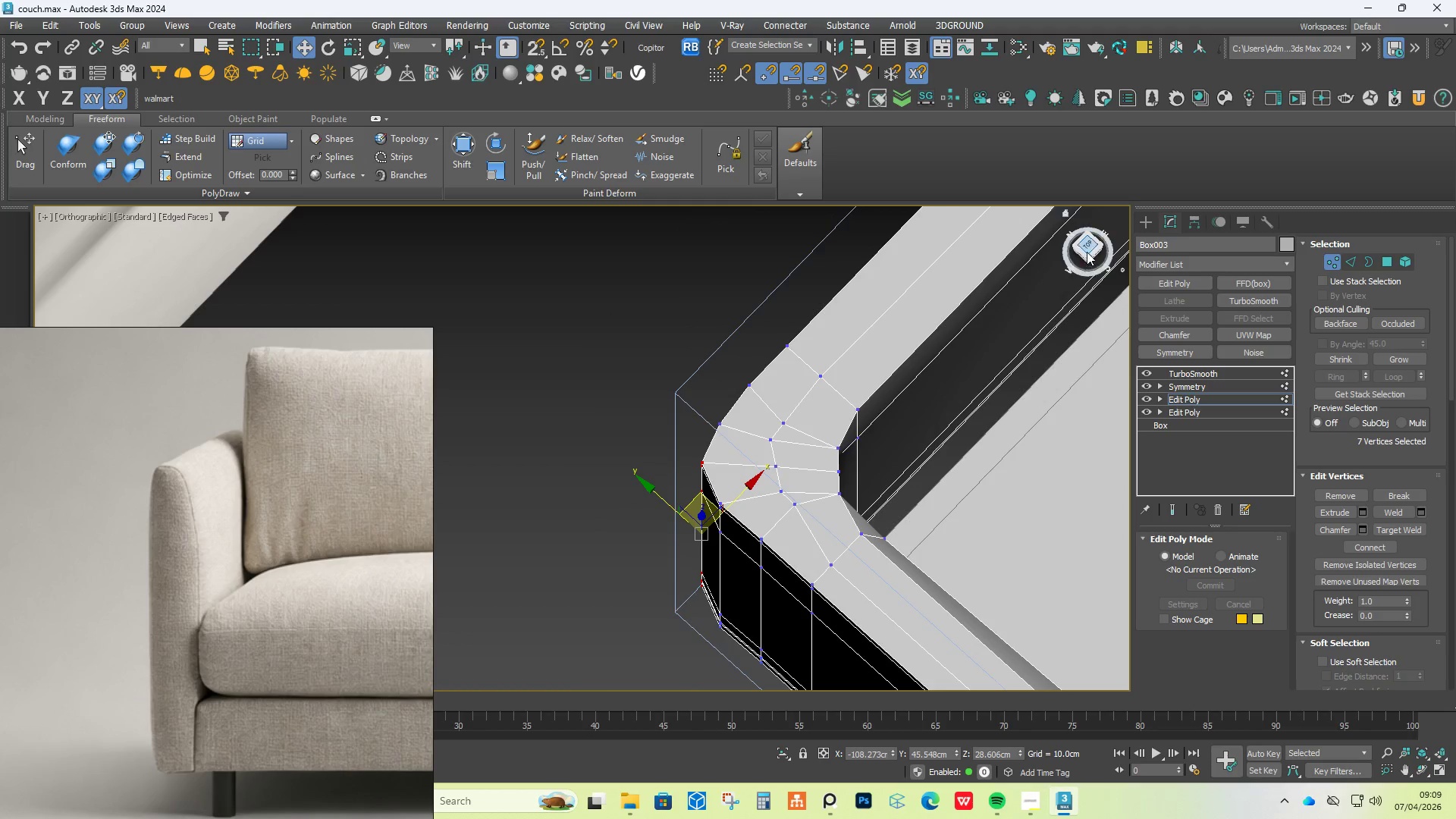 
scroll: coordinate [714, 515], scroll_direction: down, amount: 3.0
 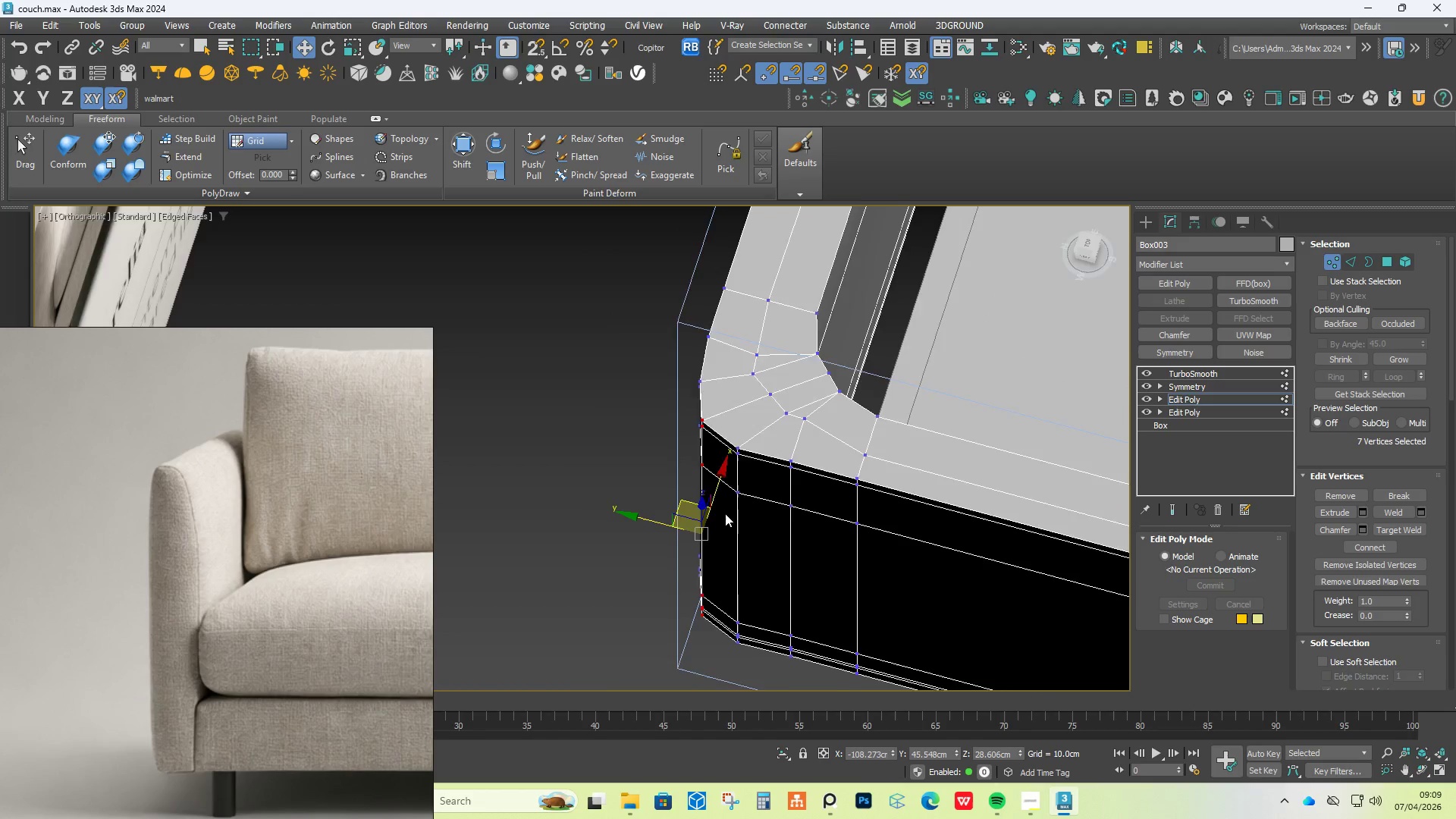 
left_click([1087, 248])
 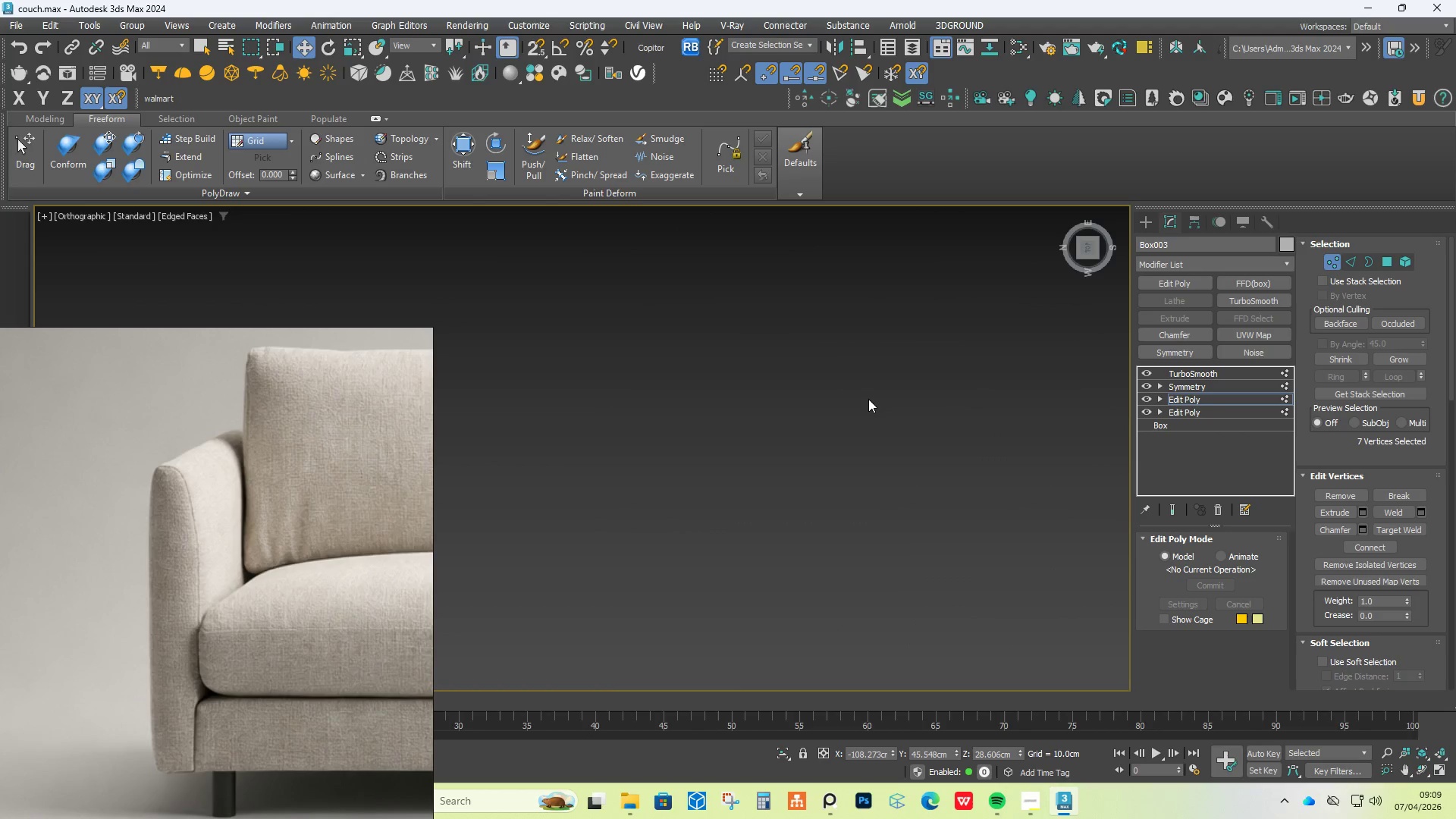 
scroll: coordinate [868, 400], scroll_direction: down, amount: 6.0
 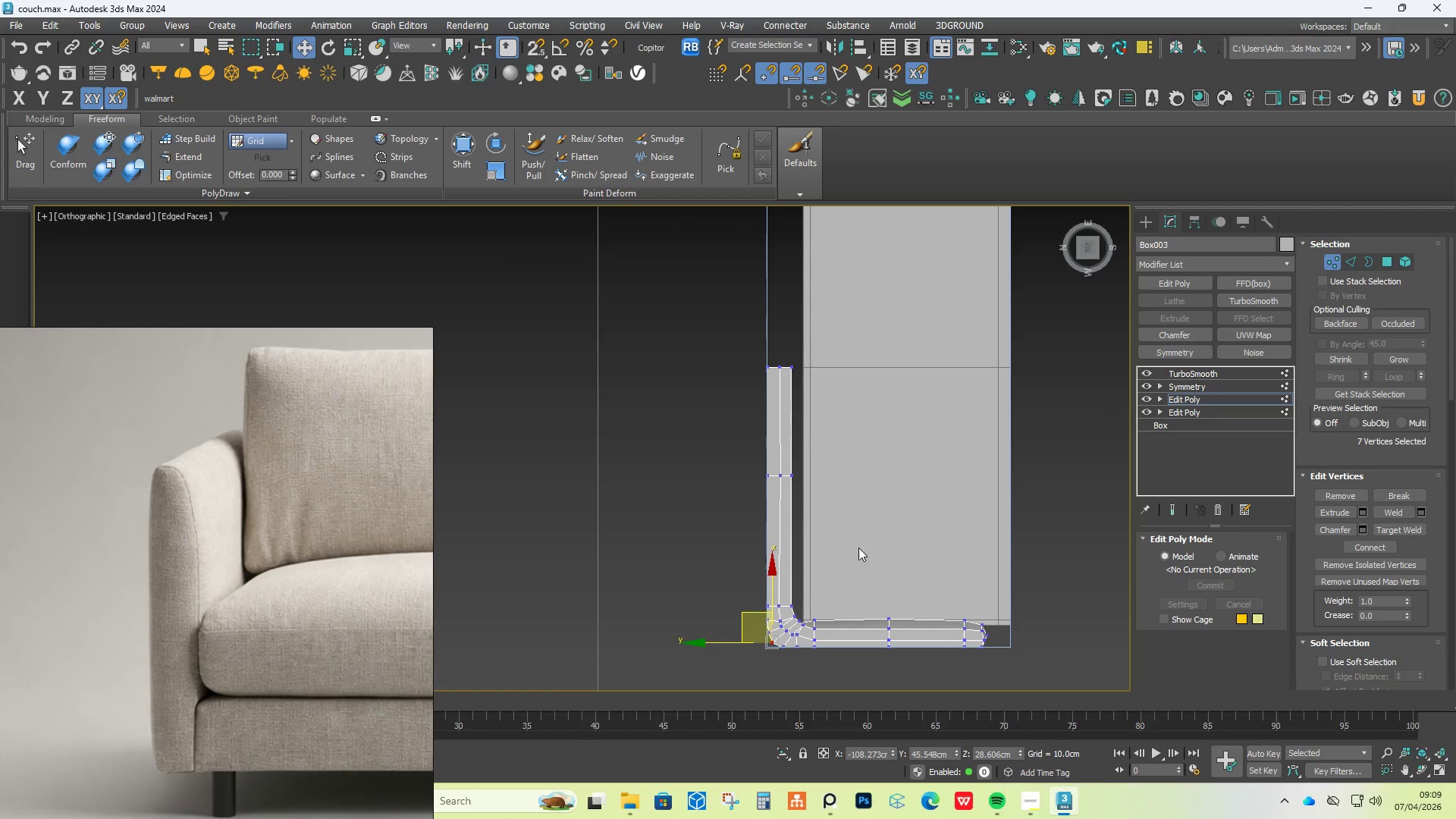 
scroll: coordinate [741, 531], scroll_direction: up, amount: 9.0
 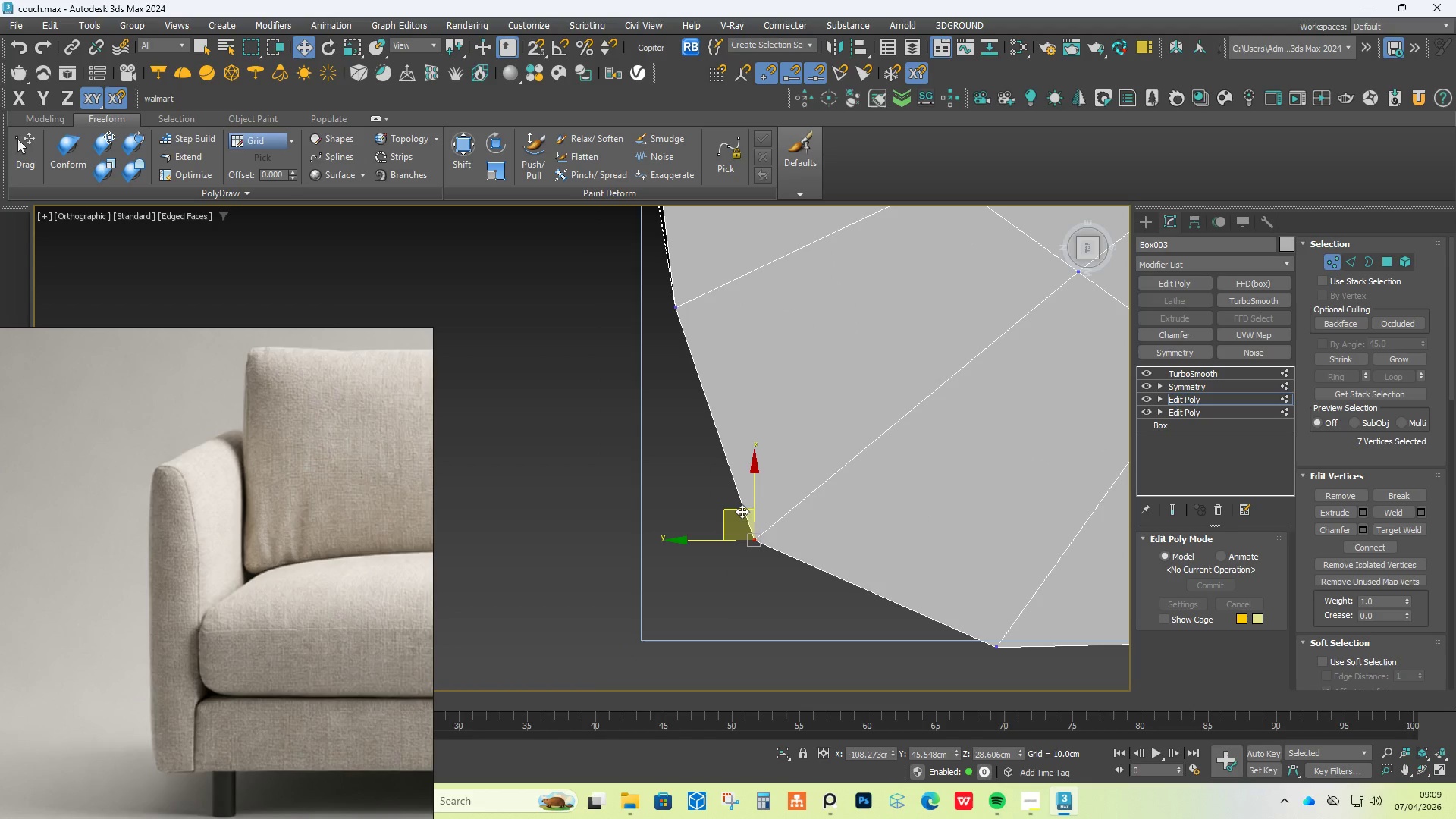 
left_click_drag(start_coordinate=[743, 510], to_coordinate=[720, 537])
 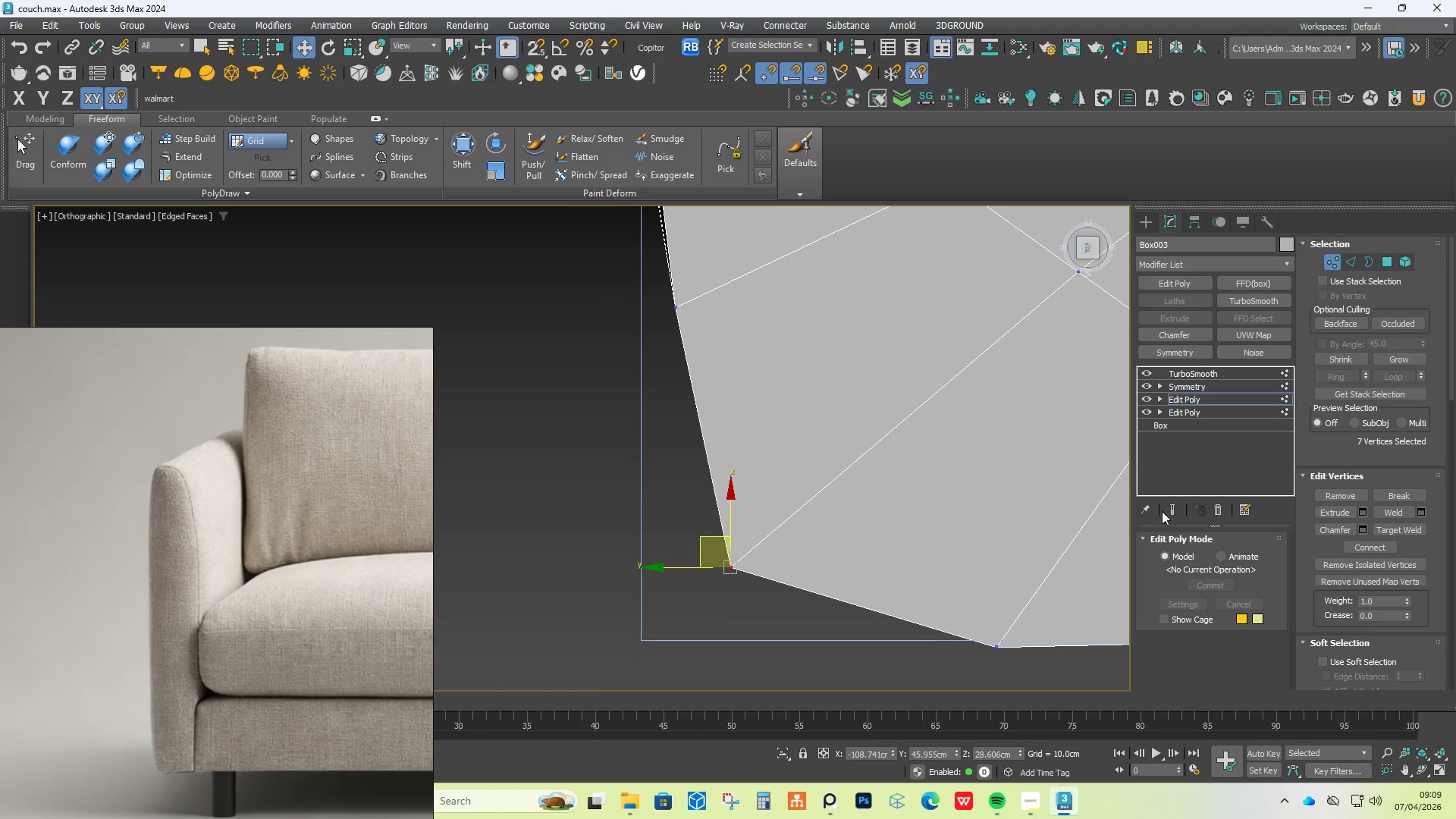 
scroll: coordinate [830, 432], scroll_direction: down, amount: 4.0
 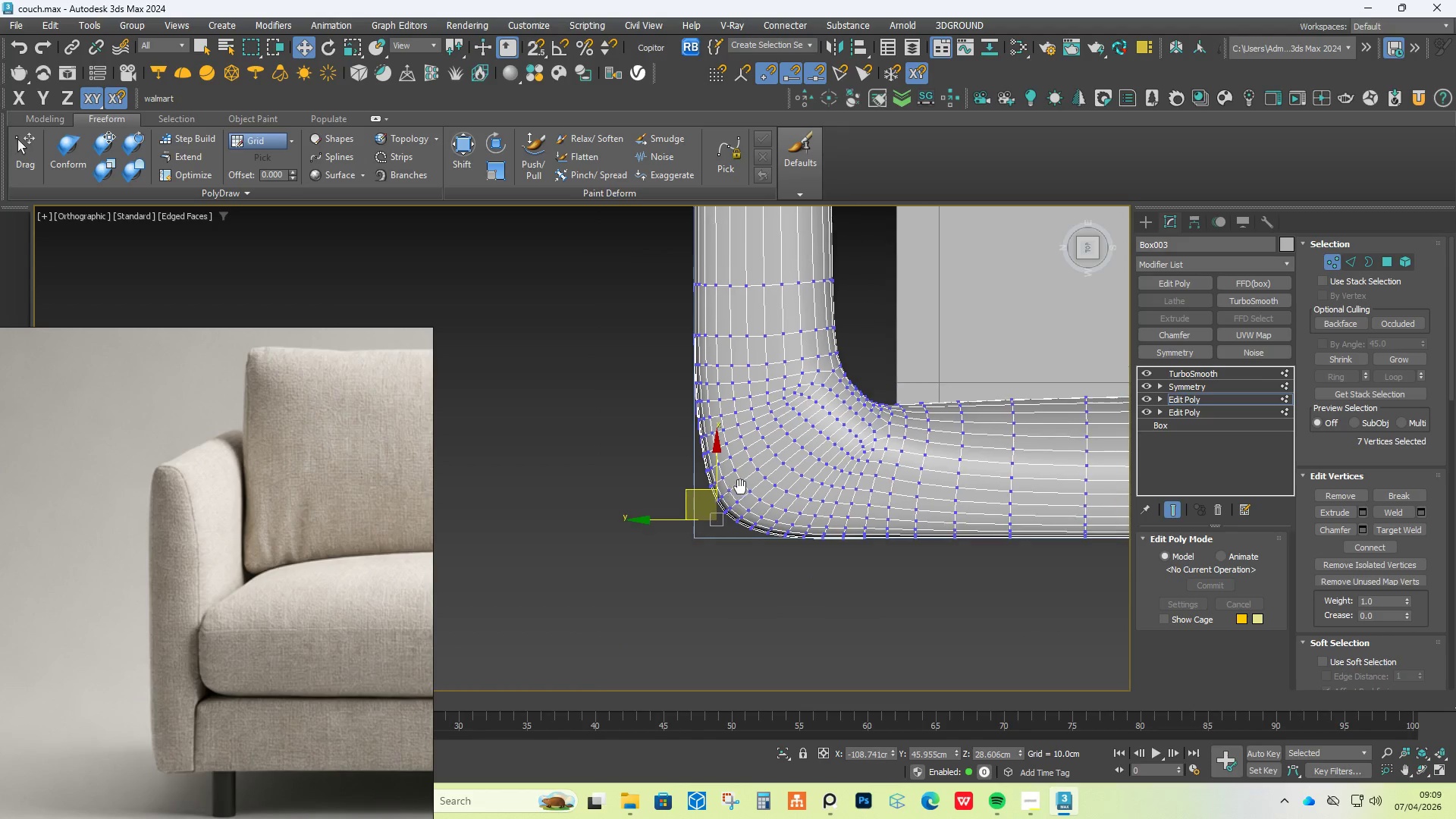 
scroll: coordinate [739, 488], scroll_direction: up, amount: 3.0
 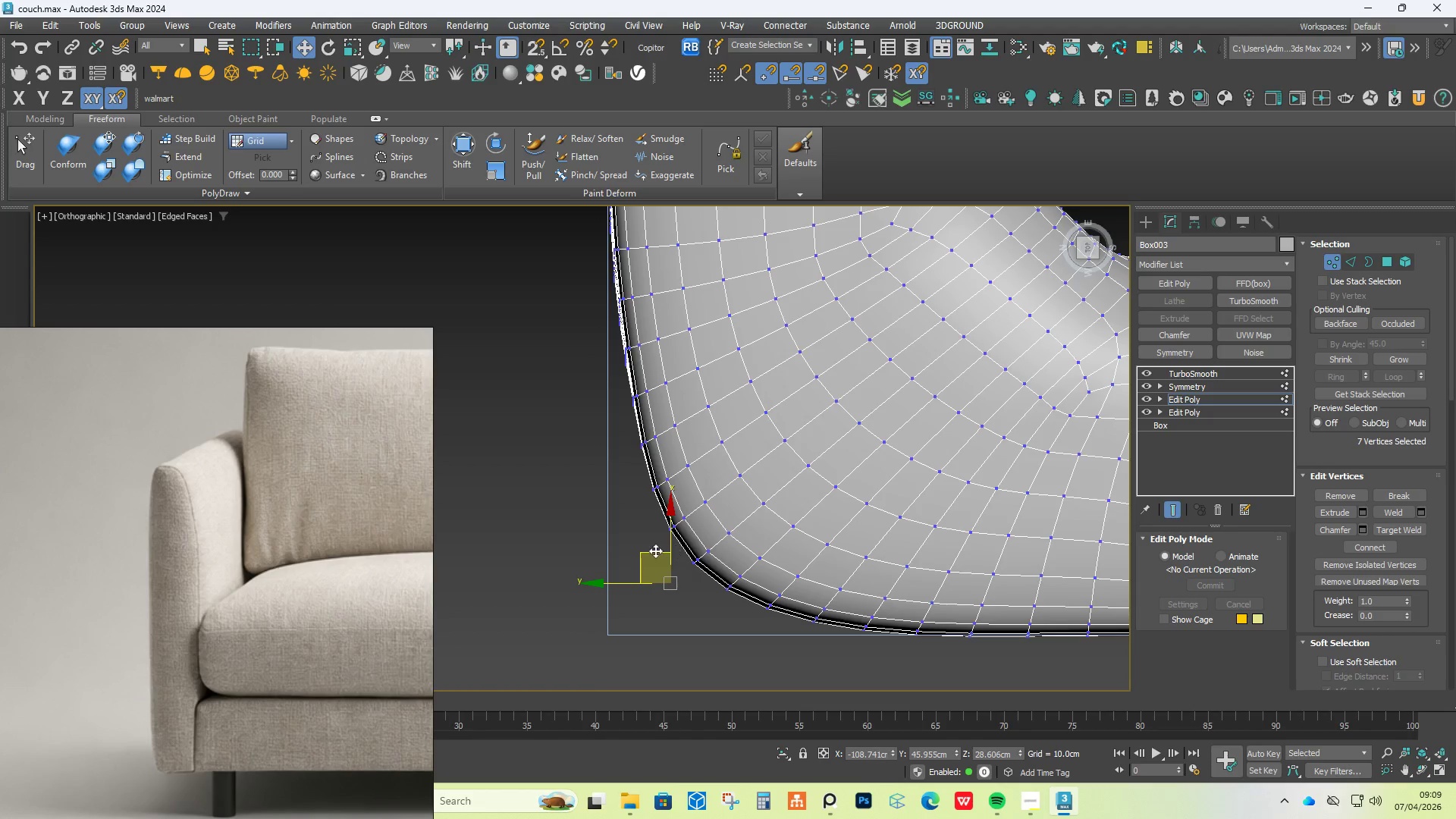 
scroll: coordinate [664, 544], scroll_direction: down, amount: 2.0
 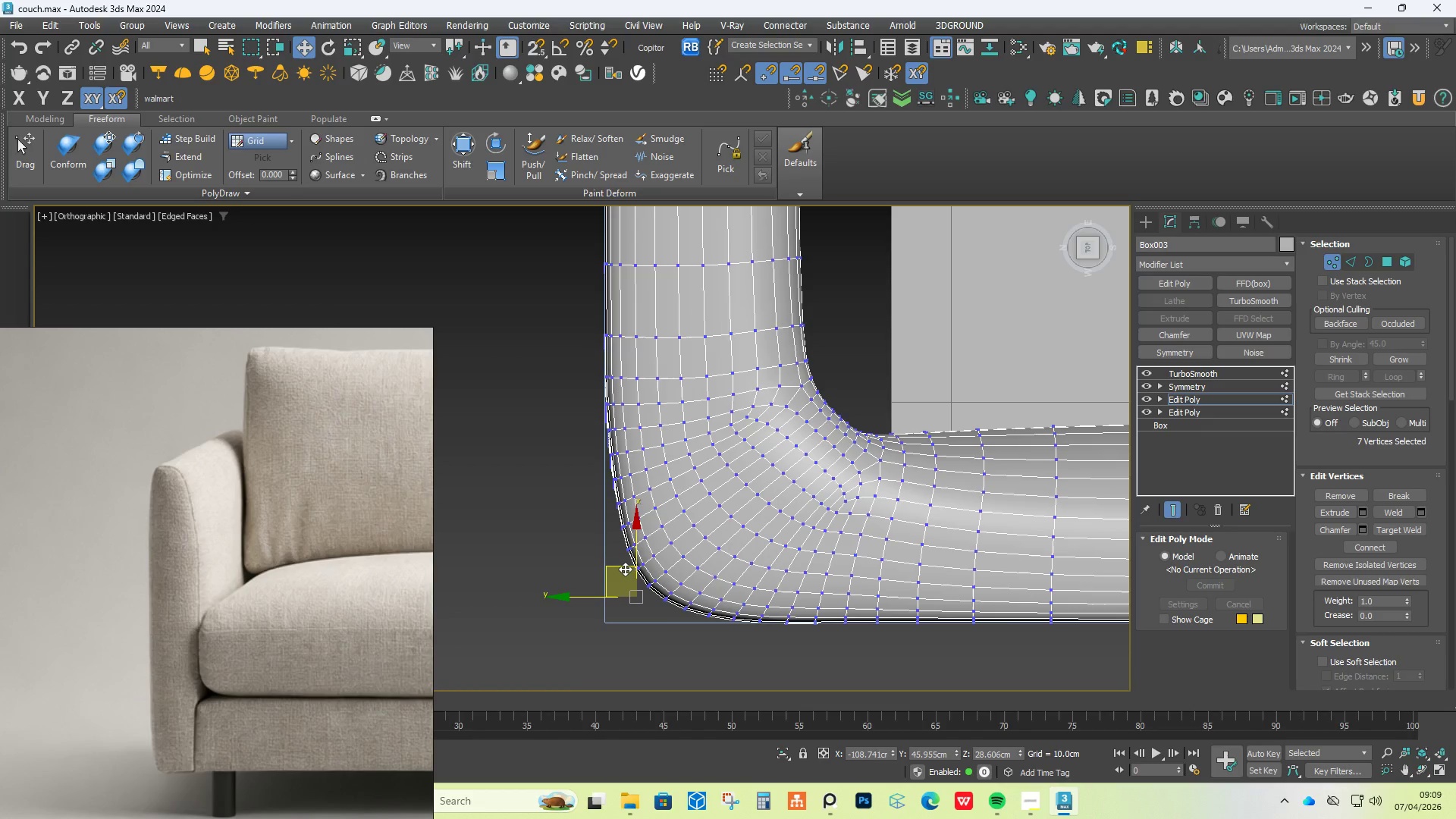 
left_click_drag(start_coordinate=[625, 568], to_coordinate=[643, 548])
 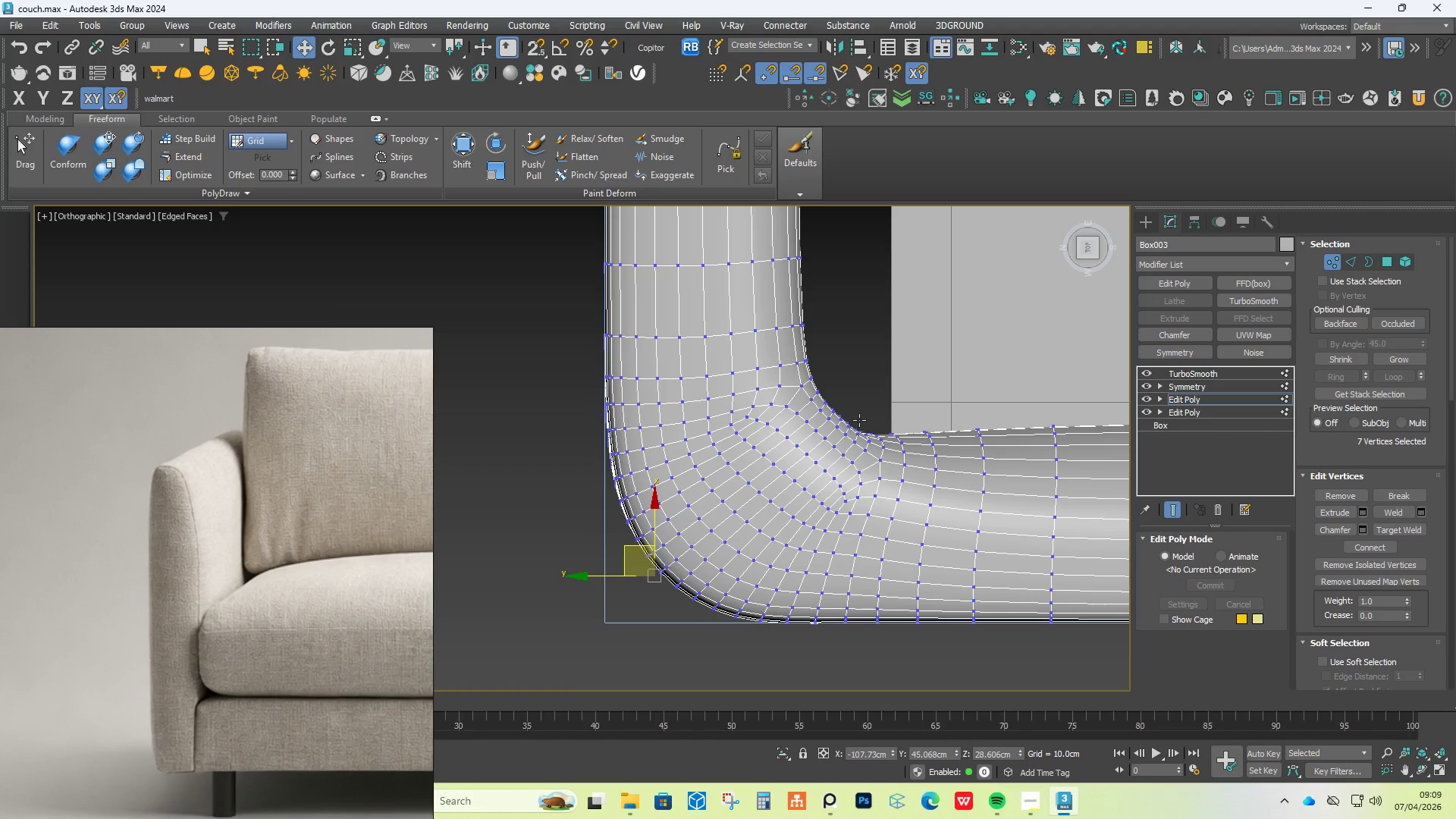 
hold_key(key=AltLeft, duration=1.17)
 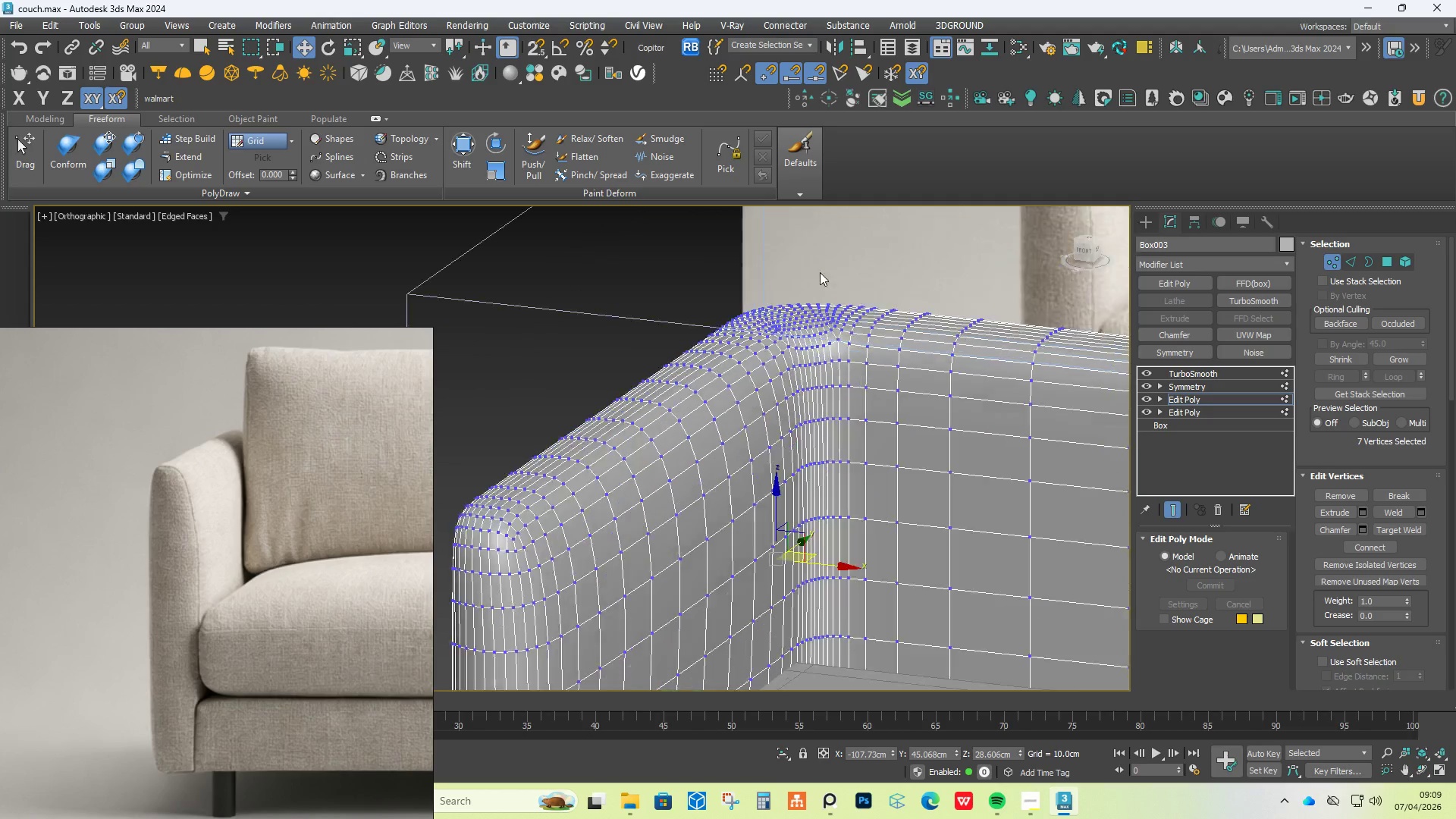 
scroll: coordinate [858, 420], scroll_direction: down, amount: 3.0
 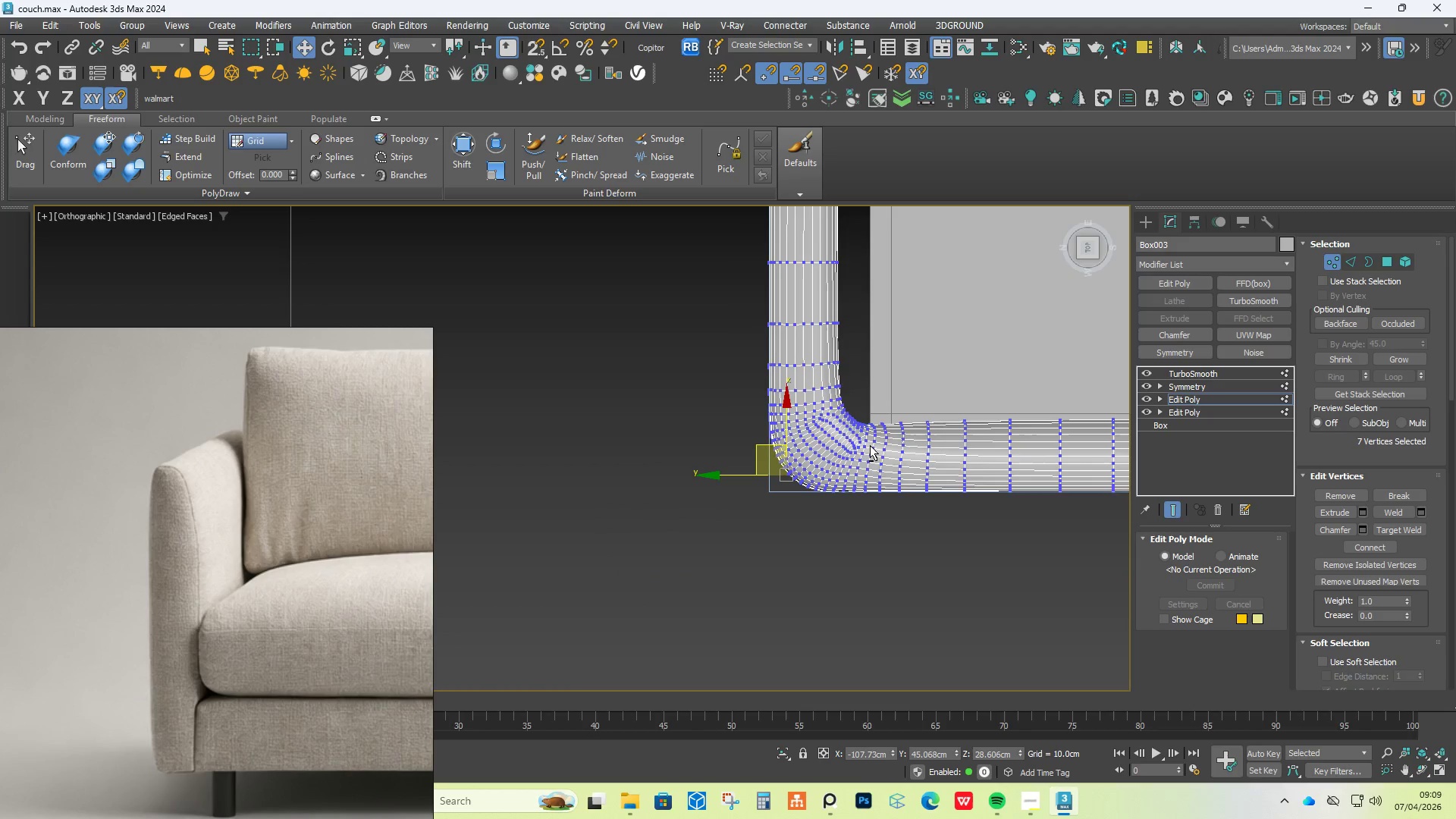 
scroll: coordinate [830, 334], scroll_direction: up, amount: 5.0
 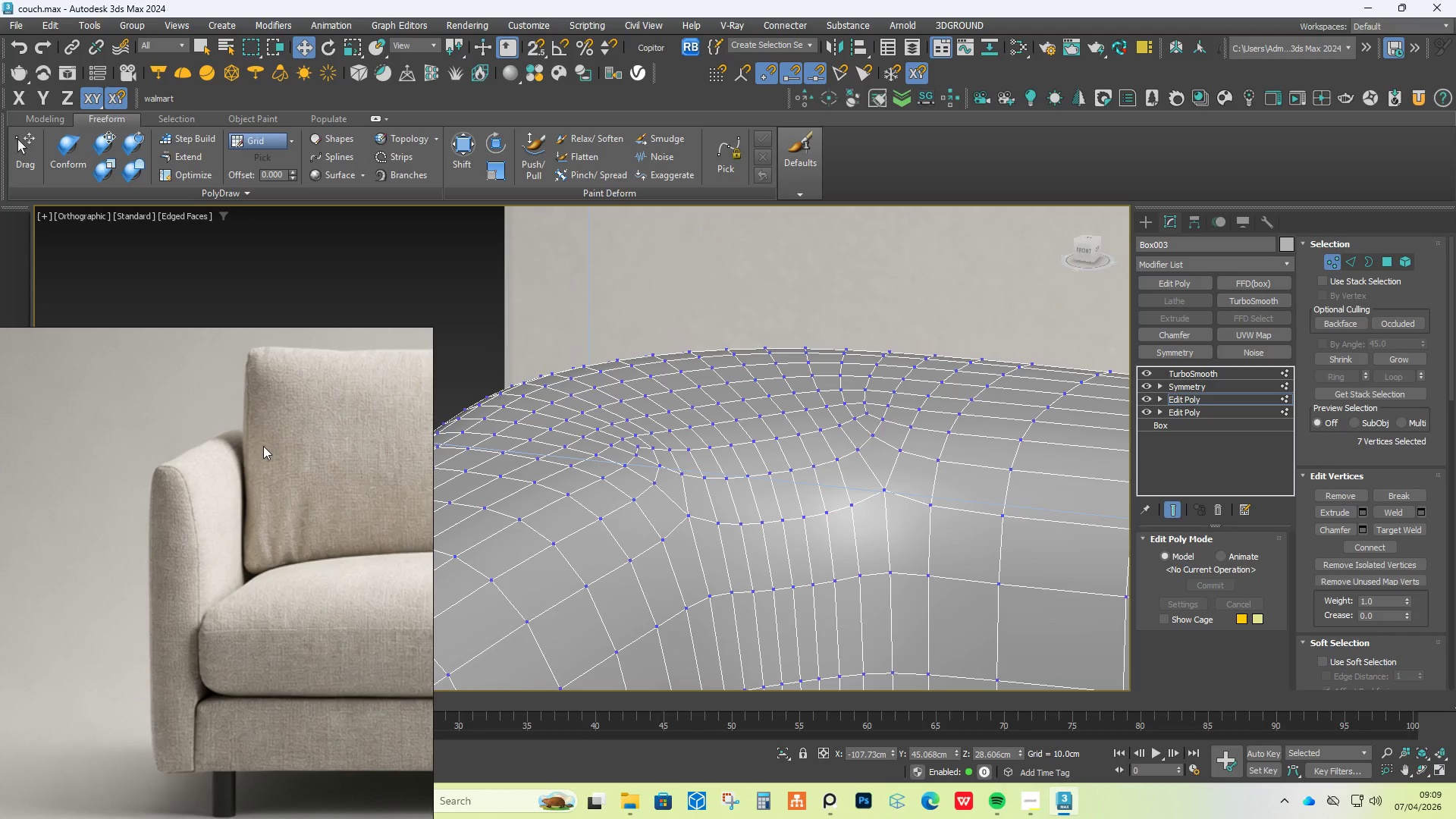 
left_click([1178, 510])
 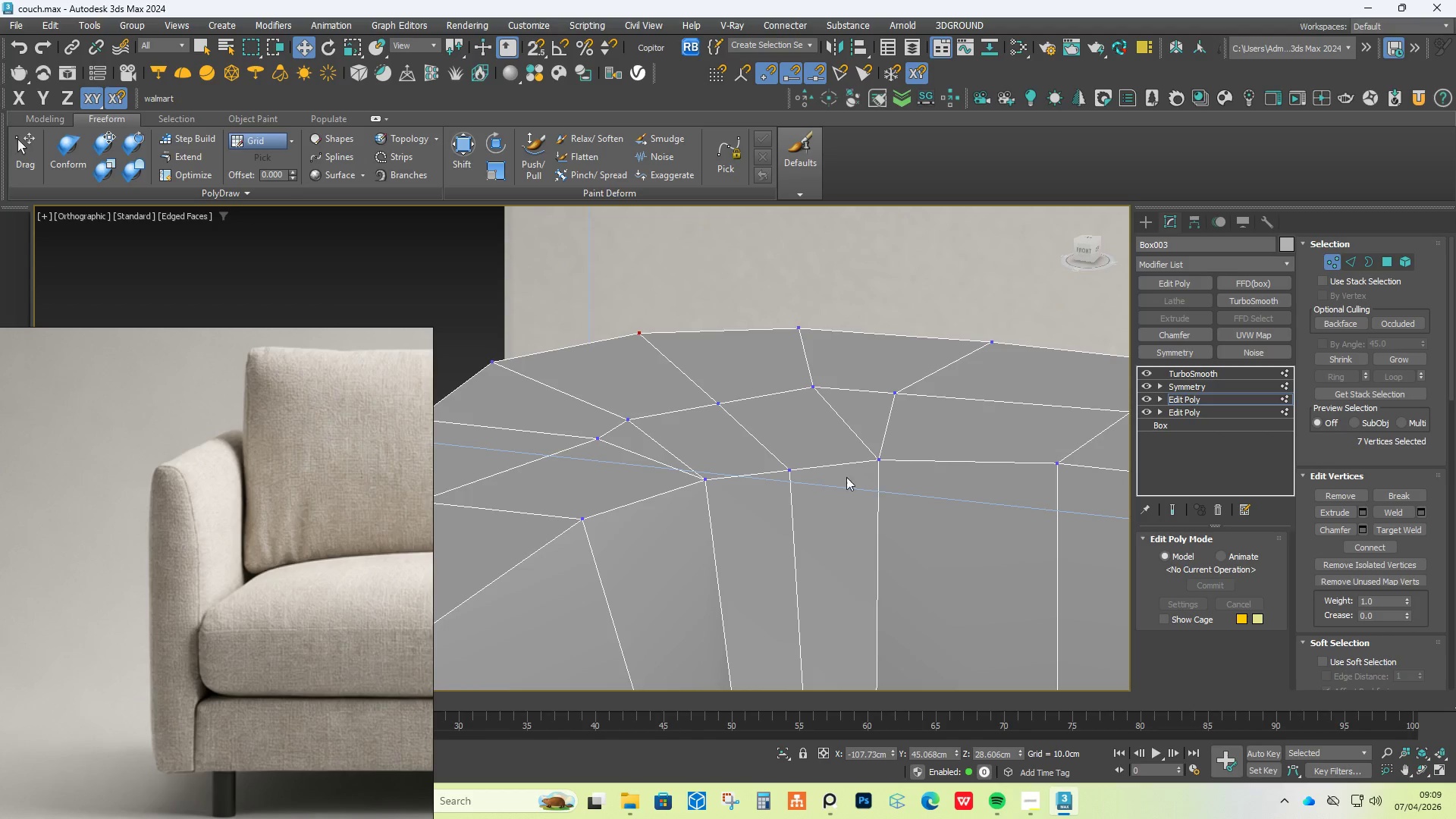 
hold_key(key=AltLeft, duration=0.62)
 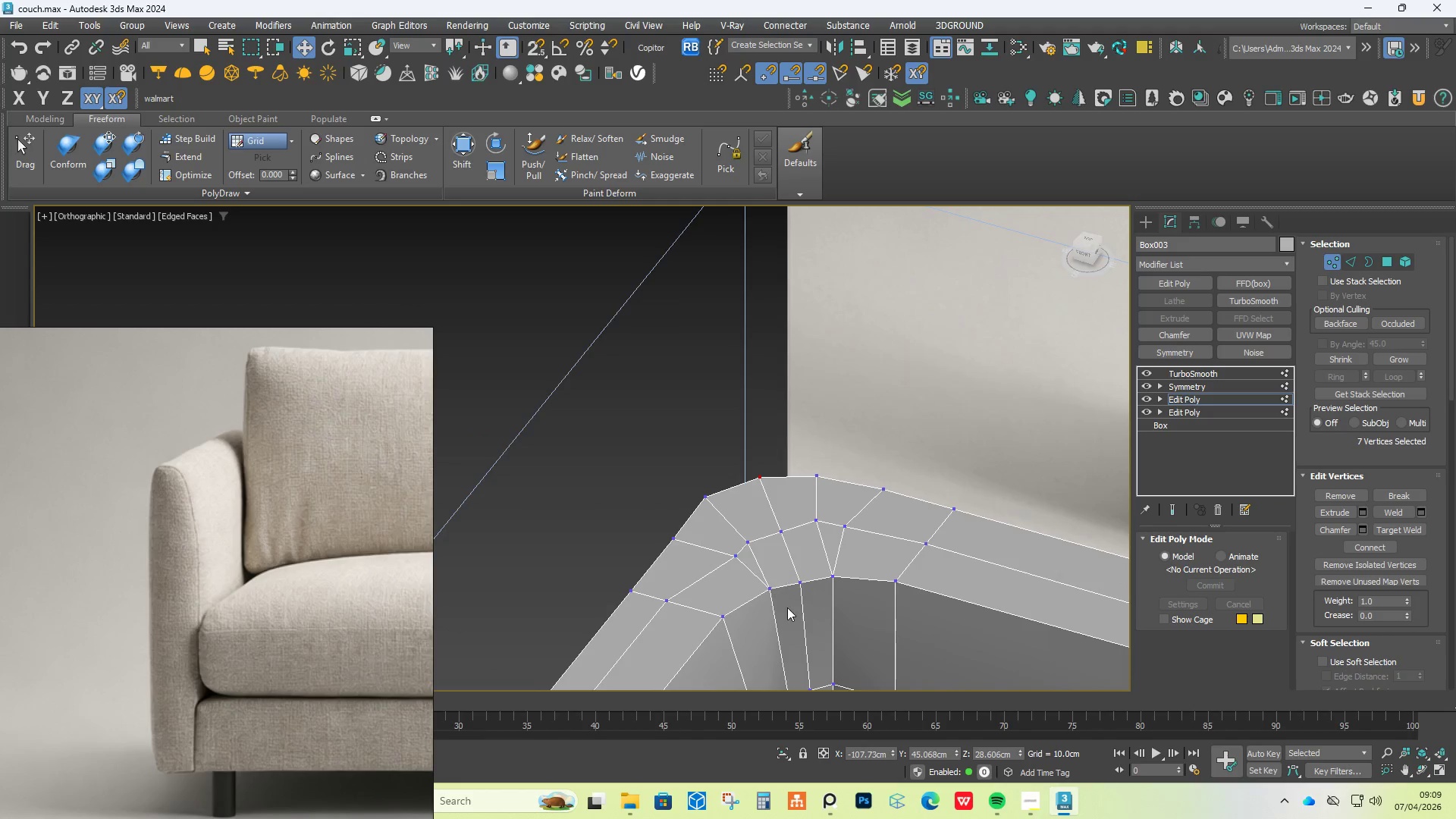 
scroll: coordinate [825, 467], scroll_direction: down, amount: 3.0
 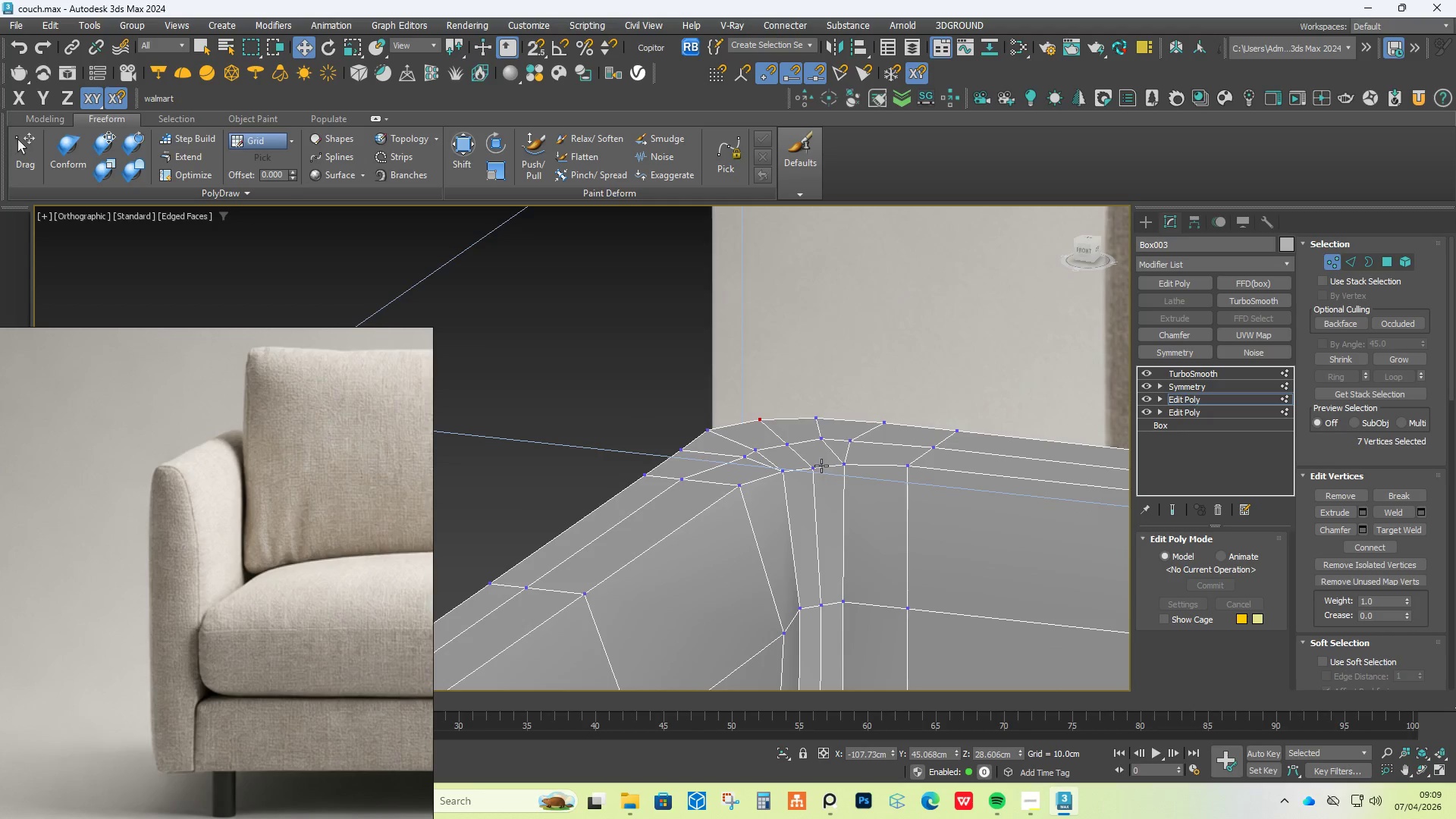 
scroll: coordinate [789, 609], scroll_direction: up, amount: 4.0
 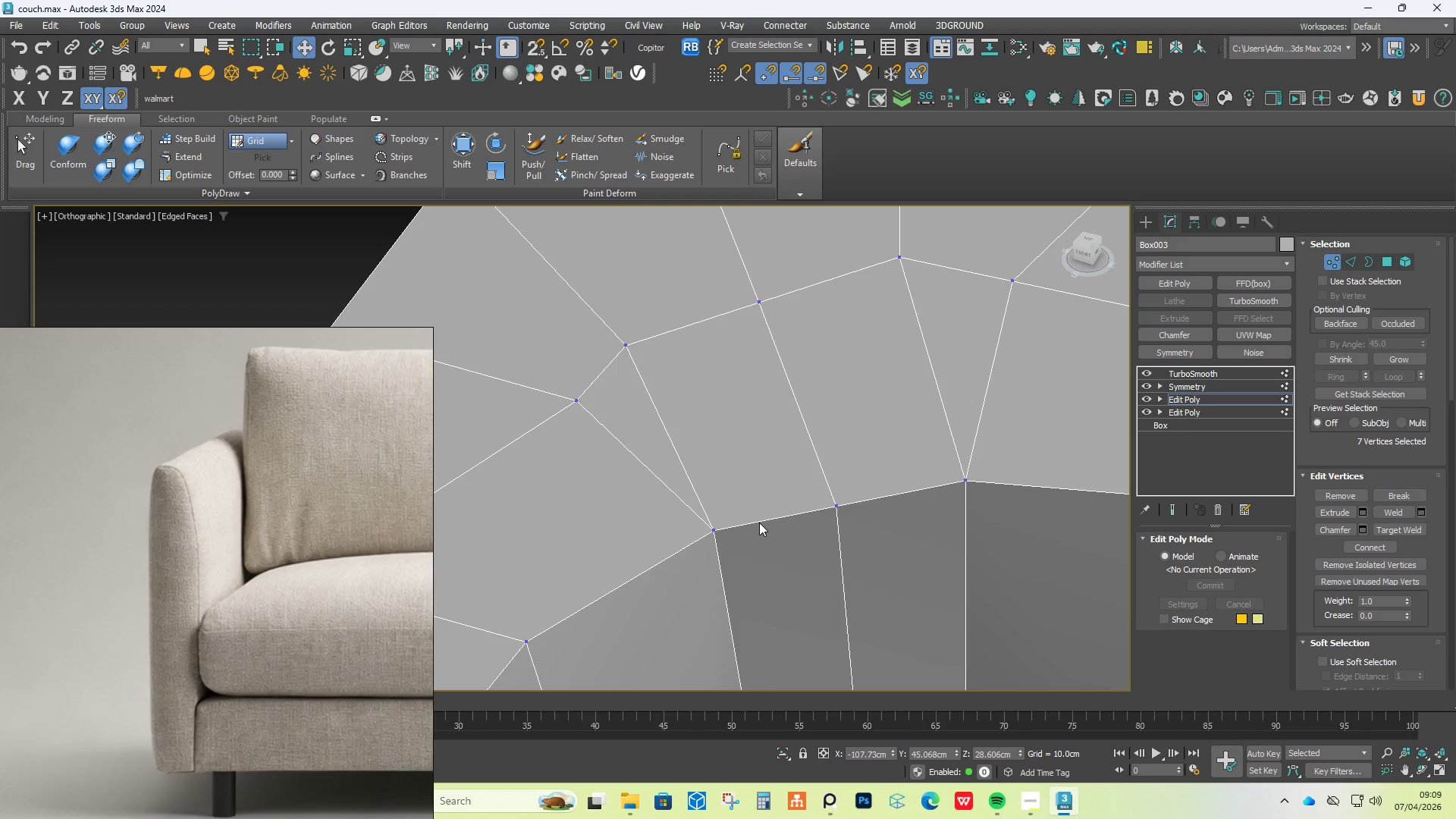 
scroll: coordinate [759, 522], scroll_direction: down, amount: 2.0
 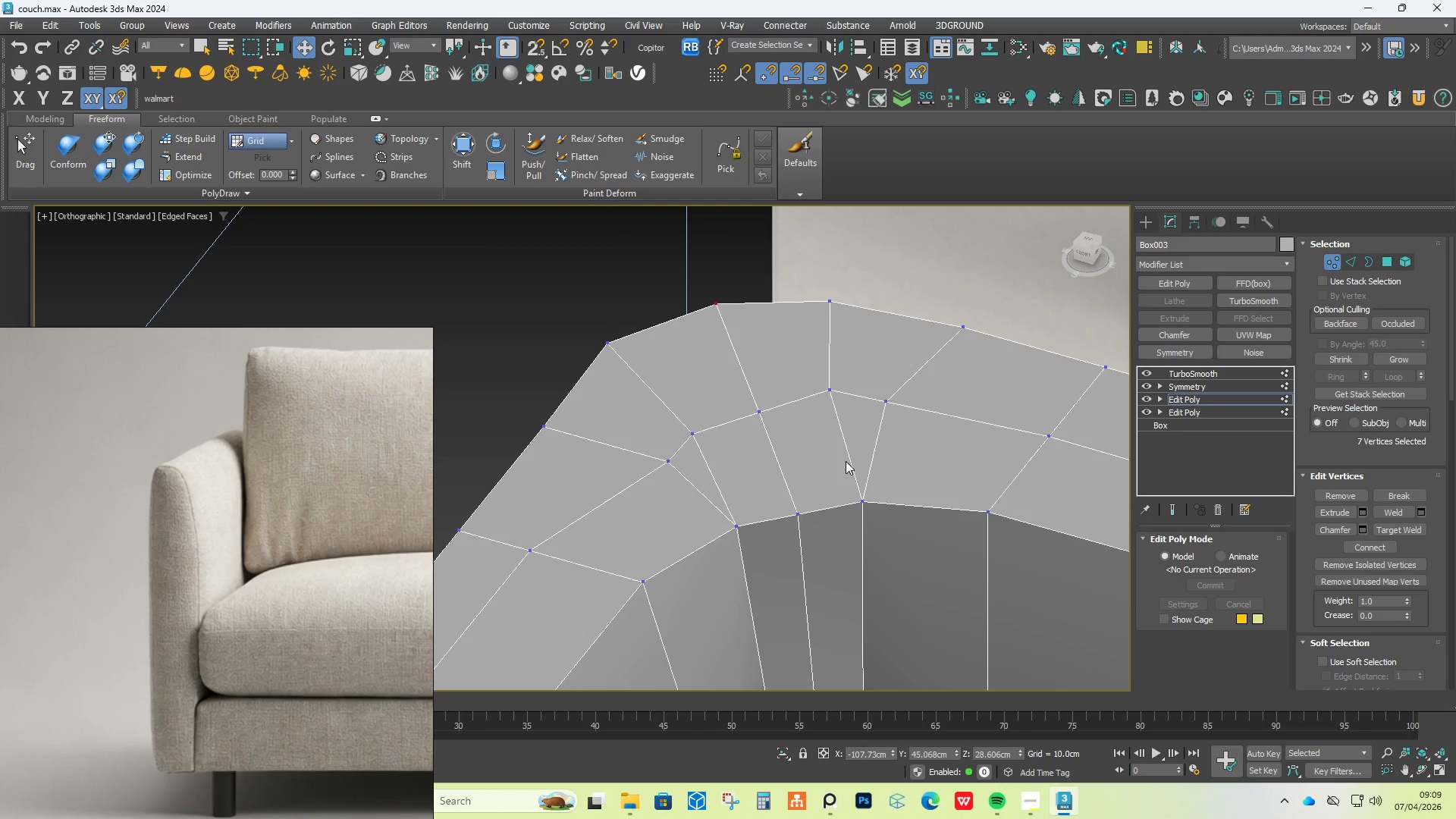 
hold_key(key=AltLeft, duration=0.91)
 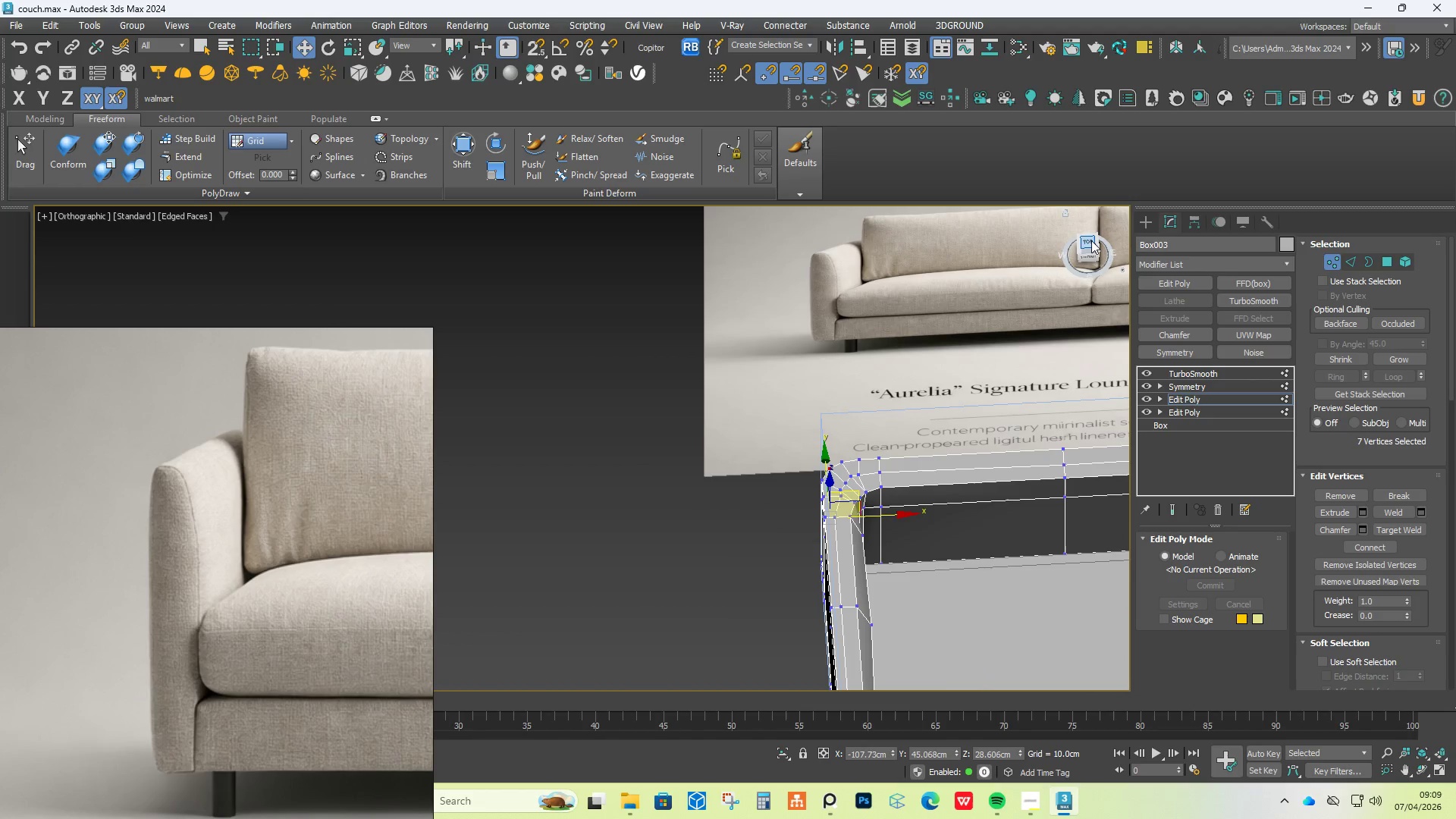 
scroll: coordinate [846, 461], scroll_direction: down, amount: 6.0
 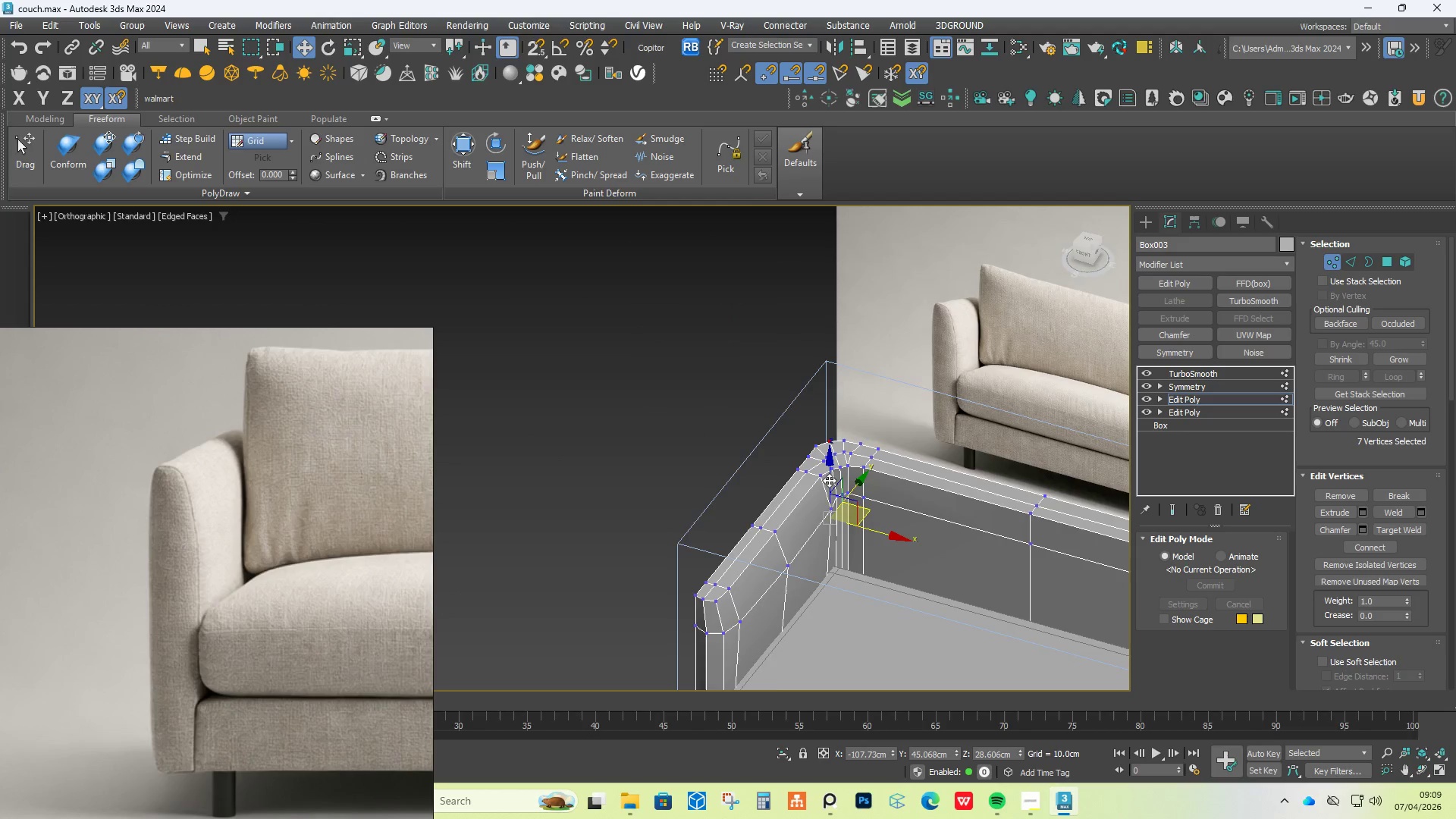 
left_click([1090, 240])
 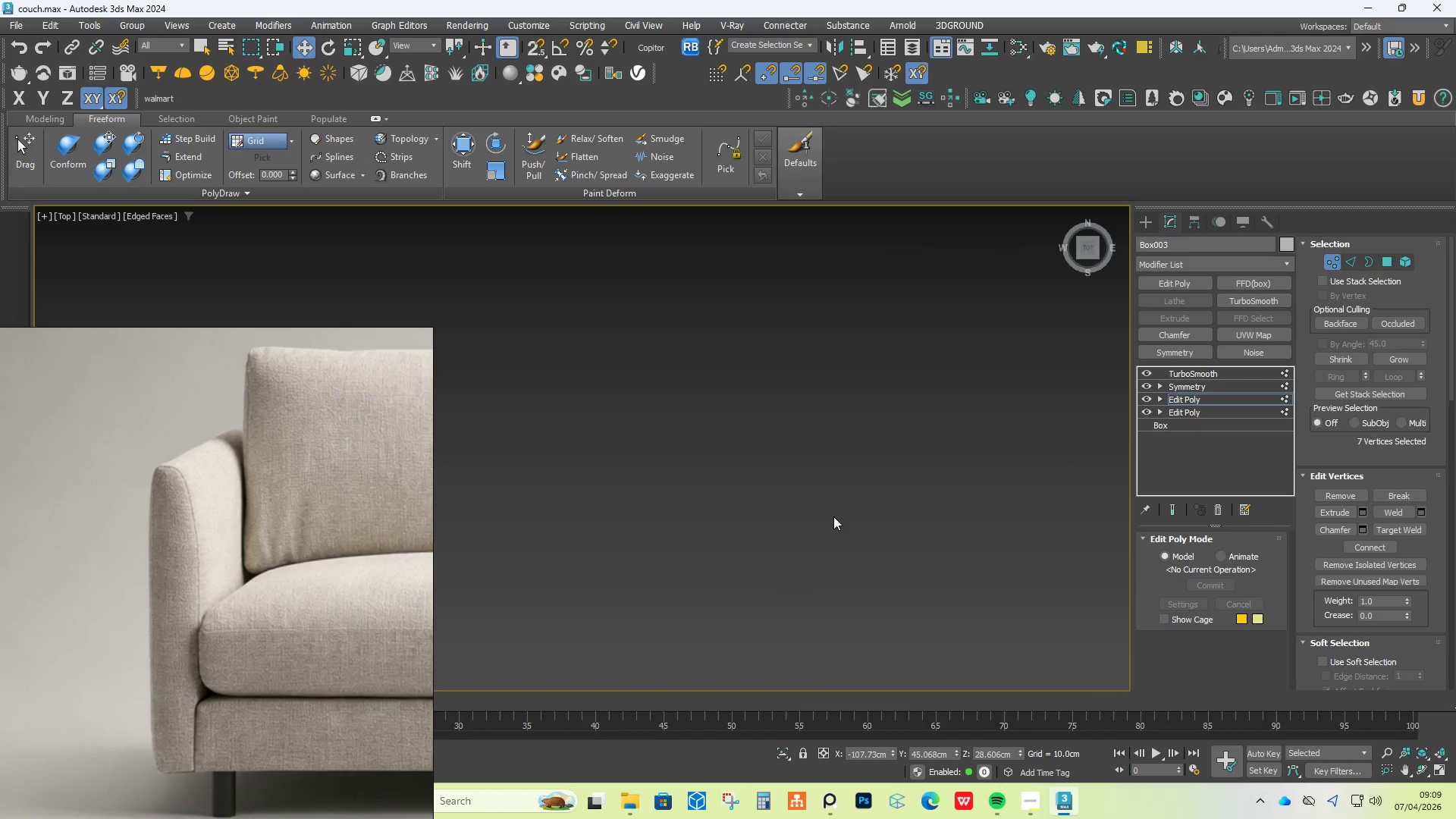 
scroll: coordinate [679, 577], scroll_direction: up, amount: 7.0
 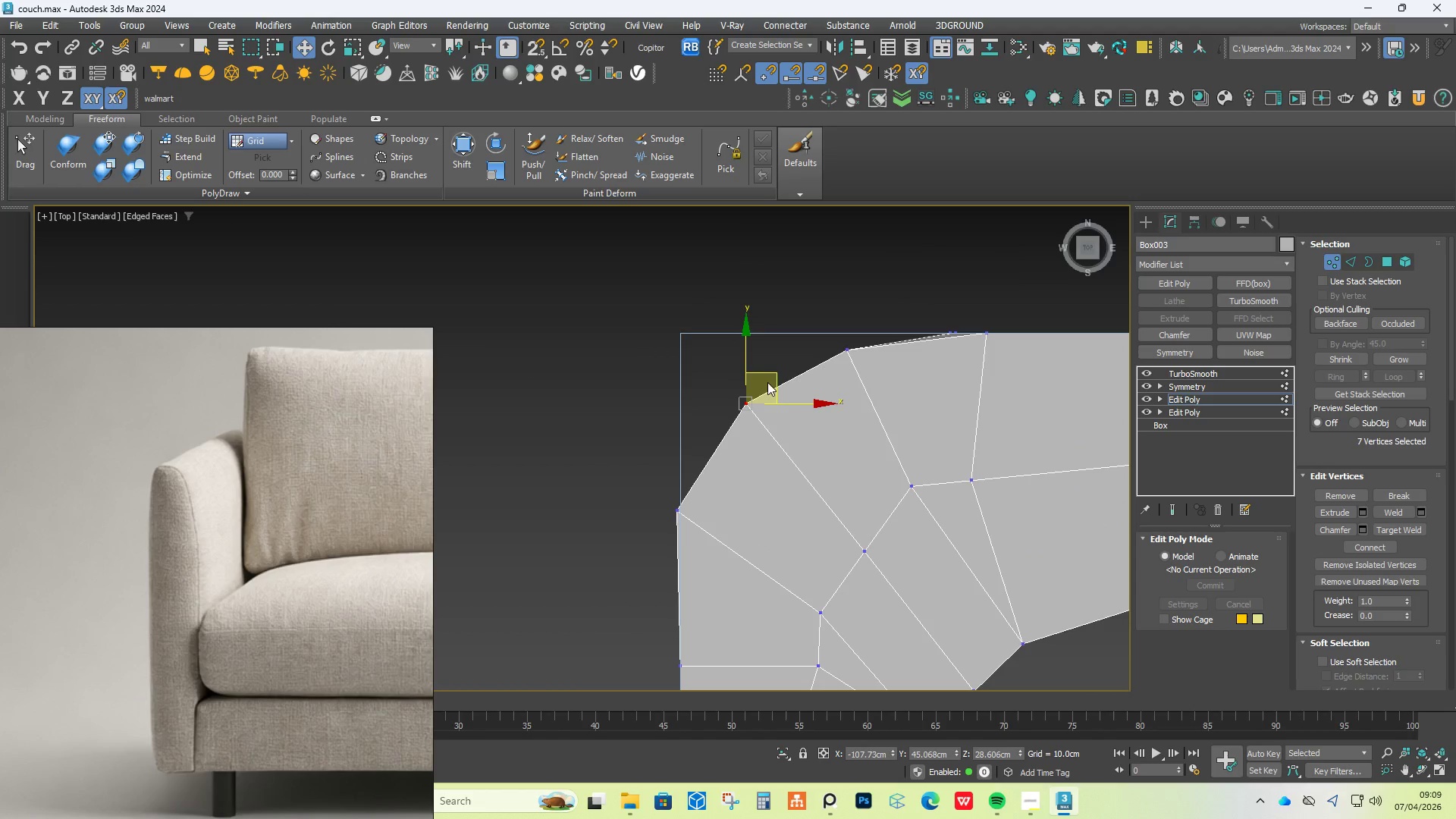 
left_click_drag(start_coordinate=[767, 374], to_coordinate=[761, 362])
 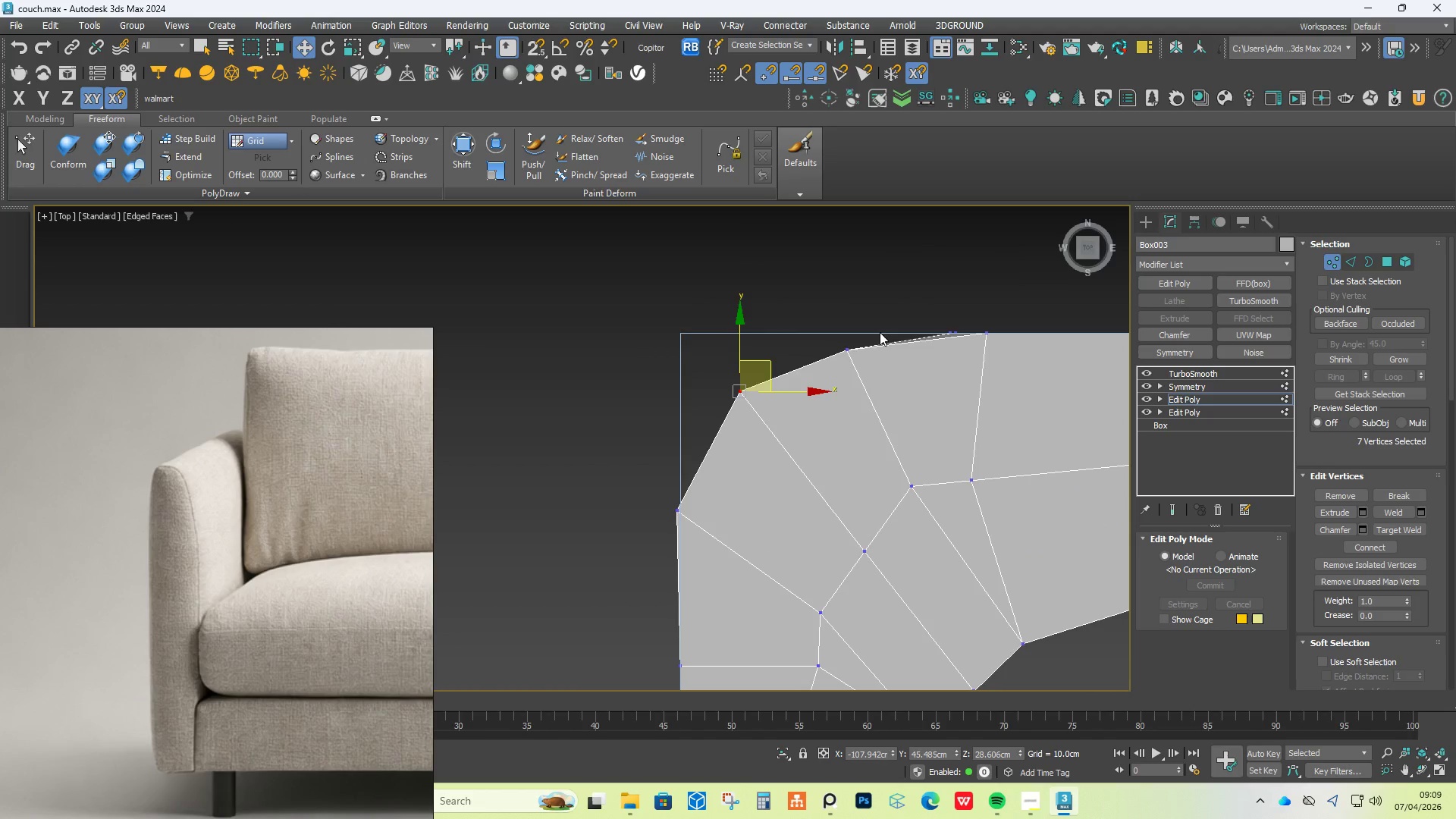 
left_click_drag(start_coordinate=[874, 336], to_coordinate=[831, 366])
 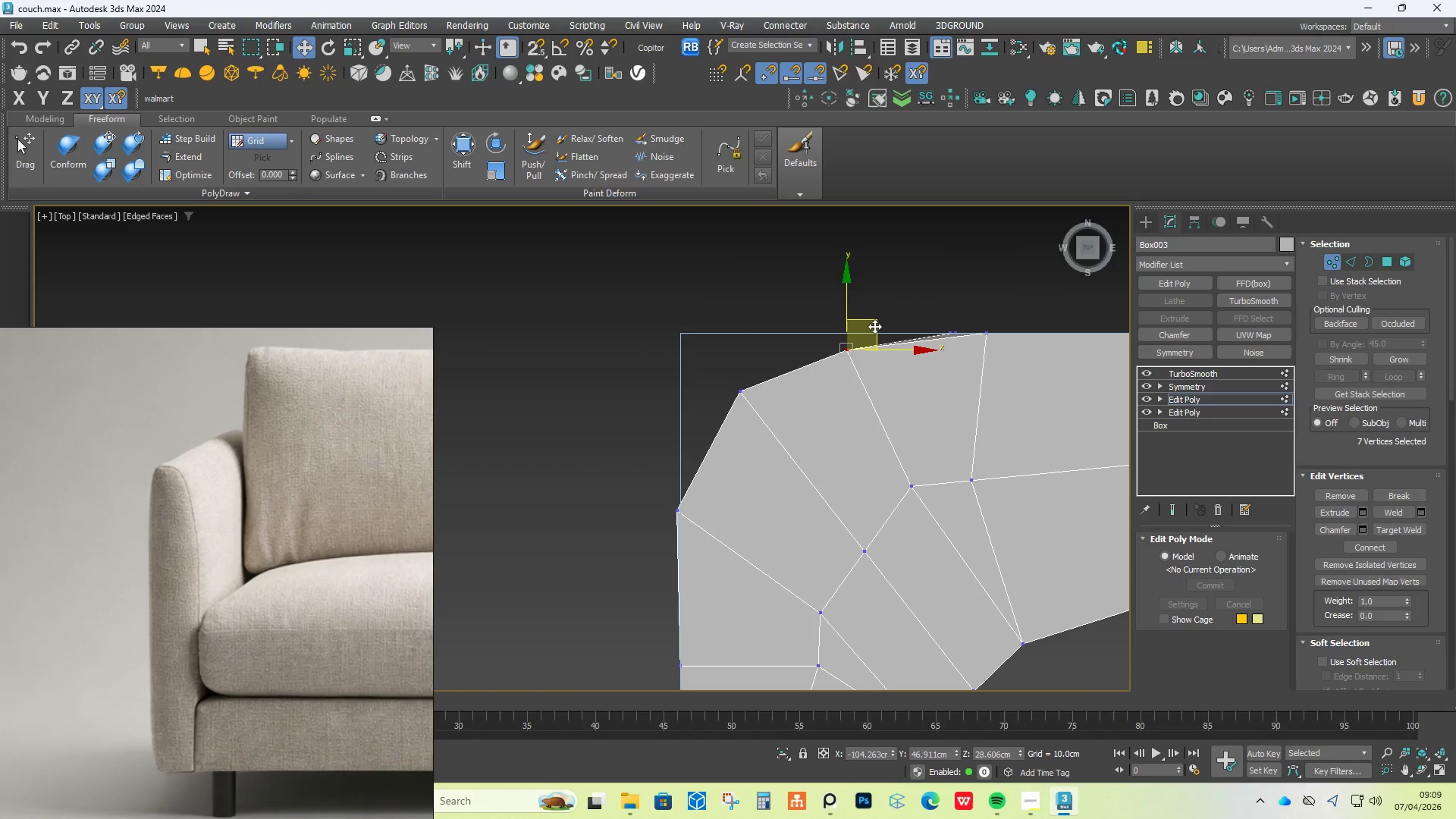 
left_click_drag(start_coordinate=[875, 325], to_coordinate=[874, 317])
 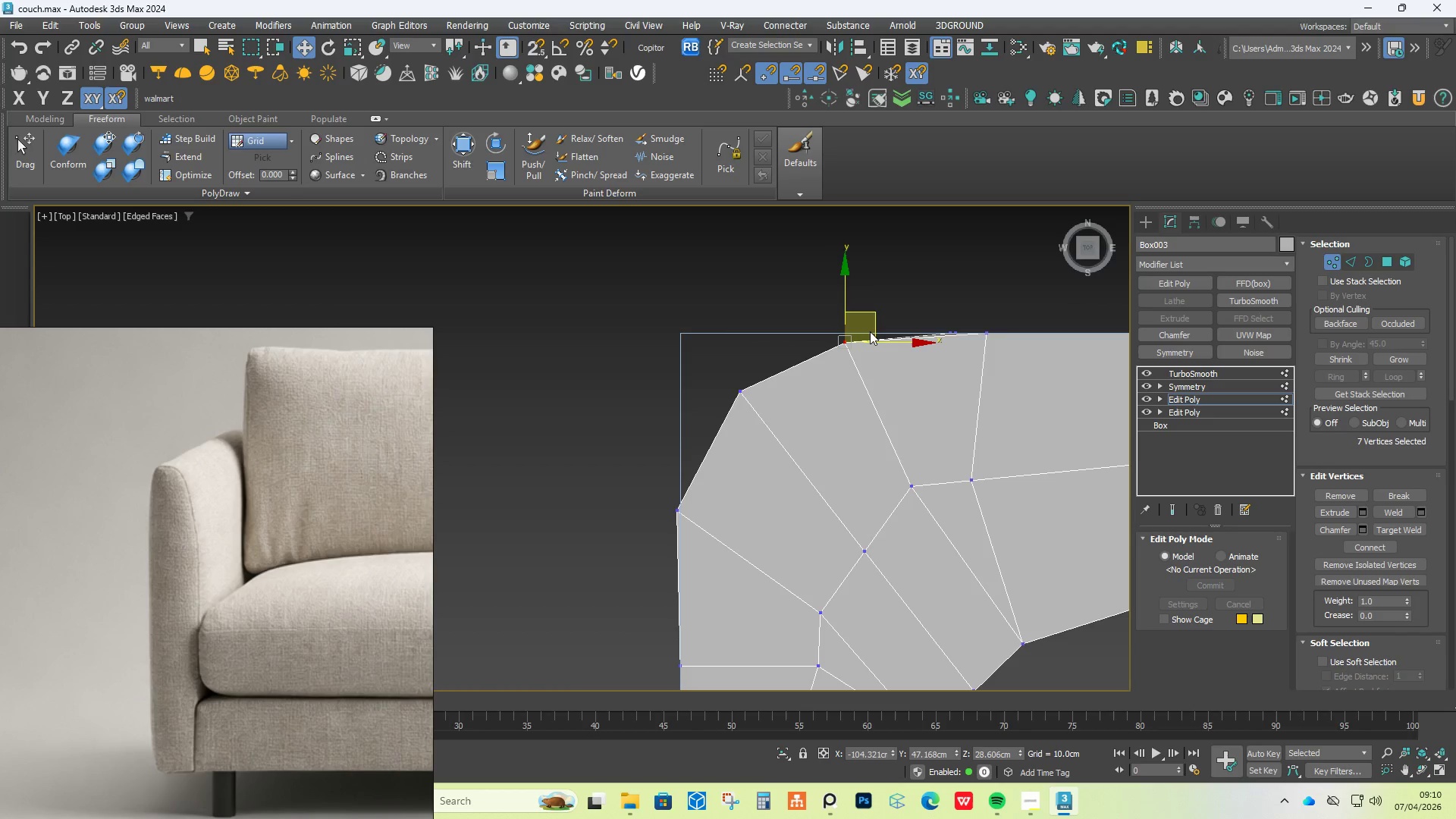 
wait(5.12)
 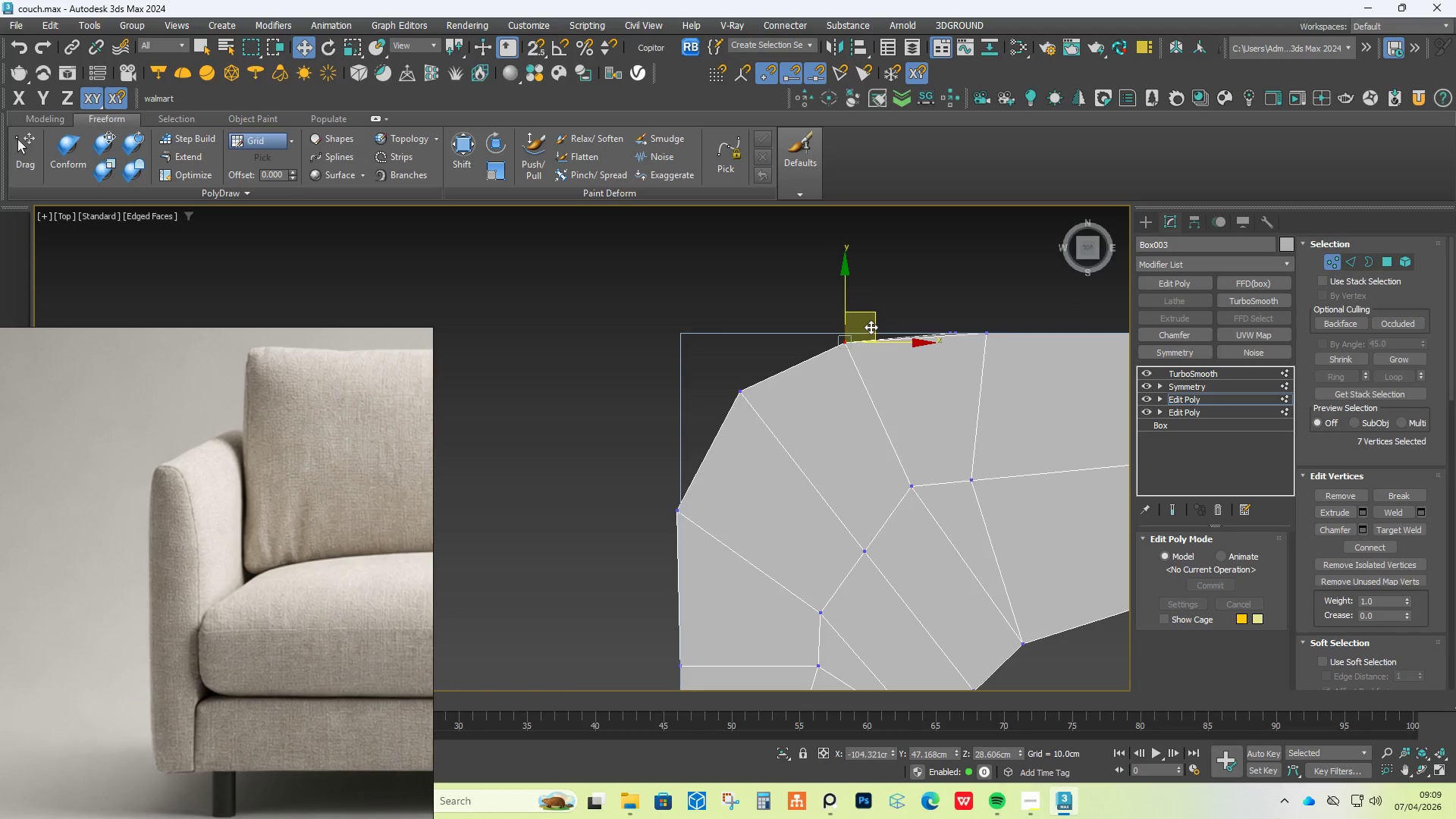 
left_click_drag(start_coordinate=[866, 309], to_coordinate=[864, 306])
 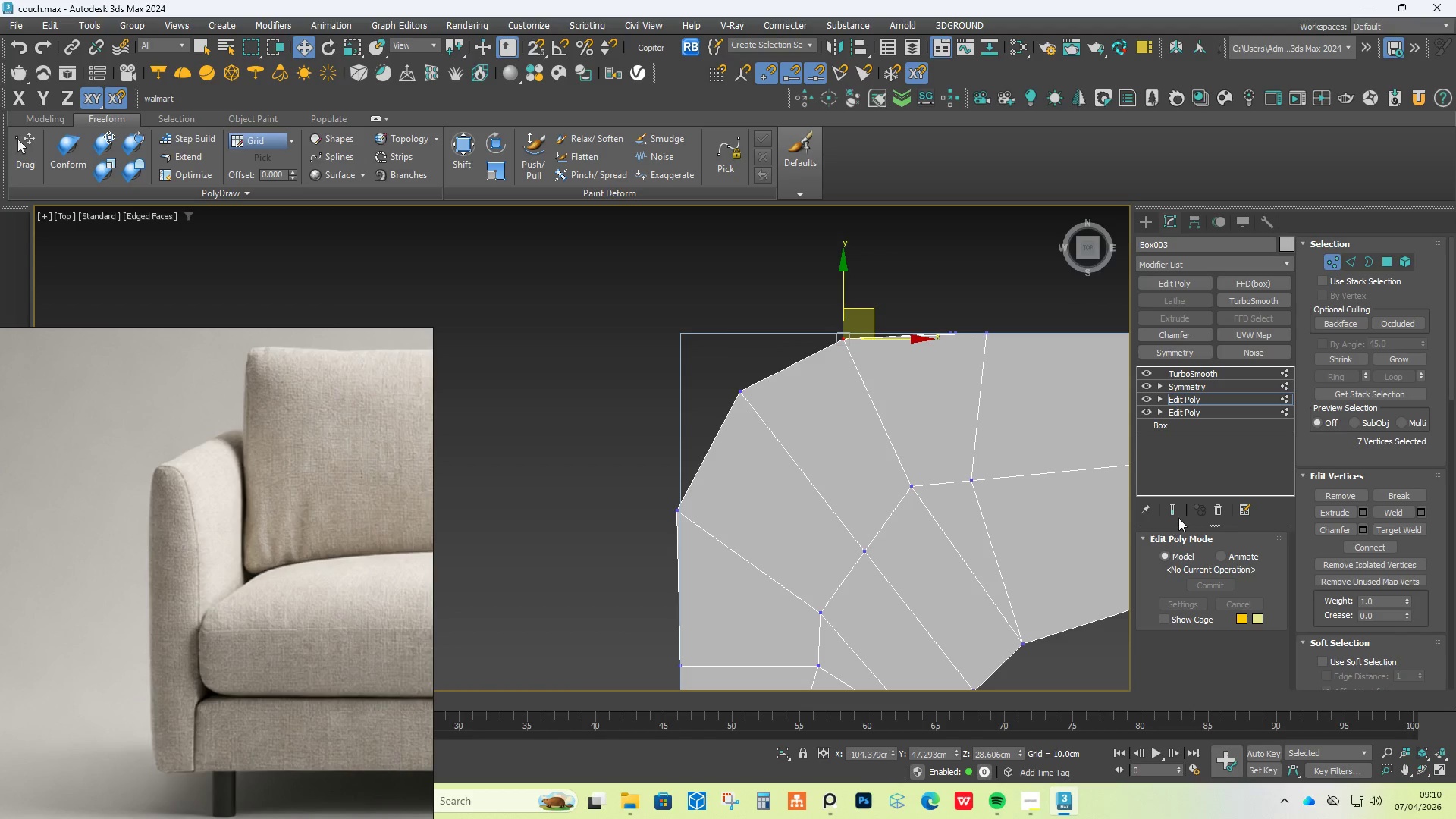 
left_click([1178, 515])